 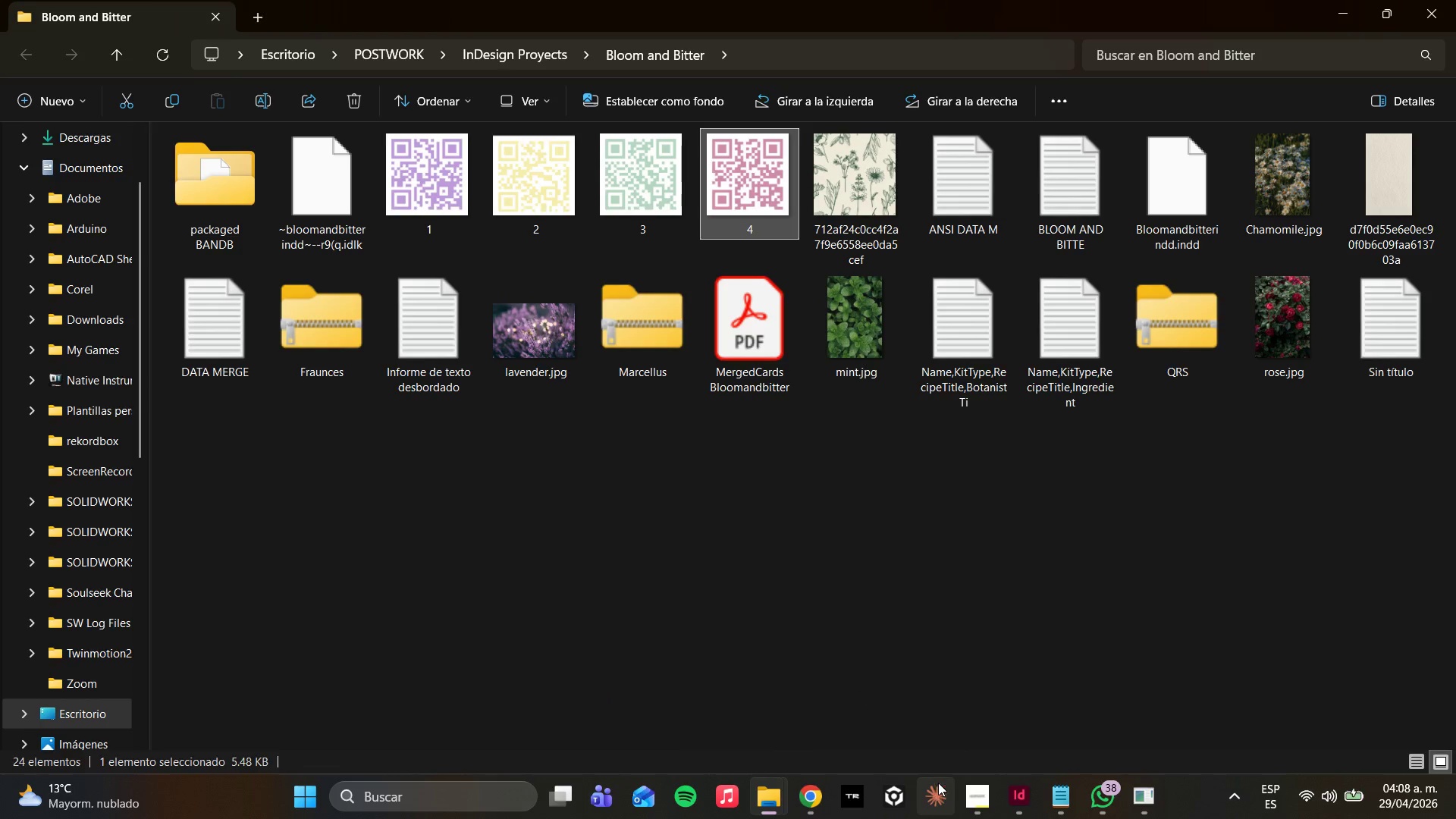 
left_click([491, 58])
 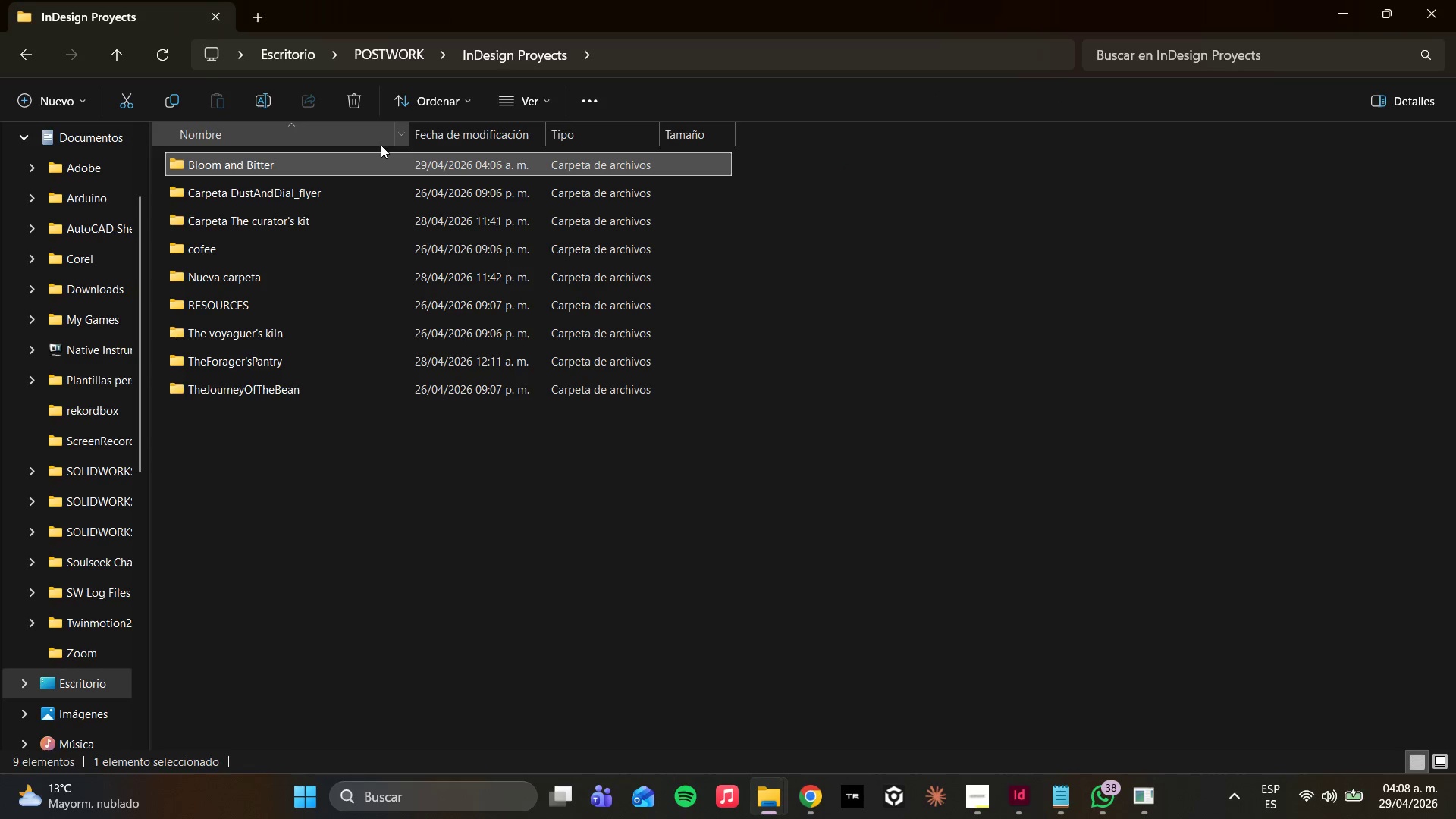 
double_click([370, 161])
 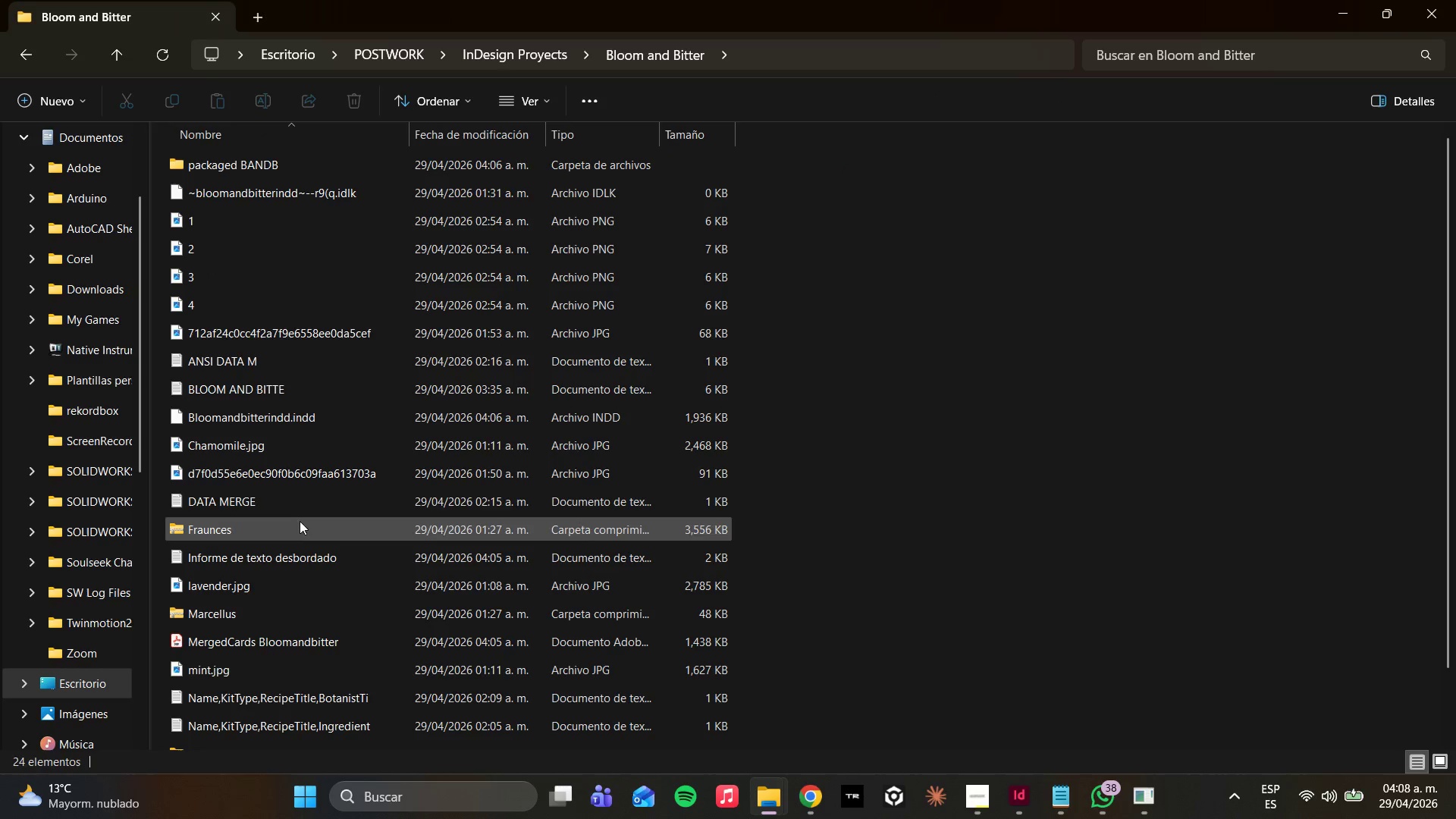 
scroll: coordinate [395, 518], scroll_direction: down, amount: 9.0
 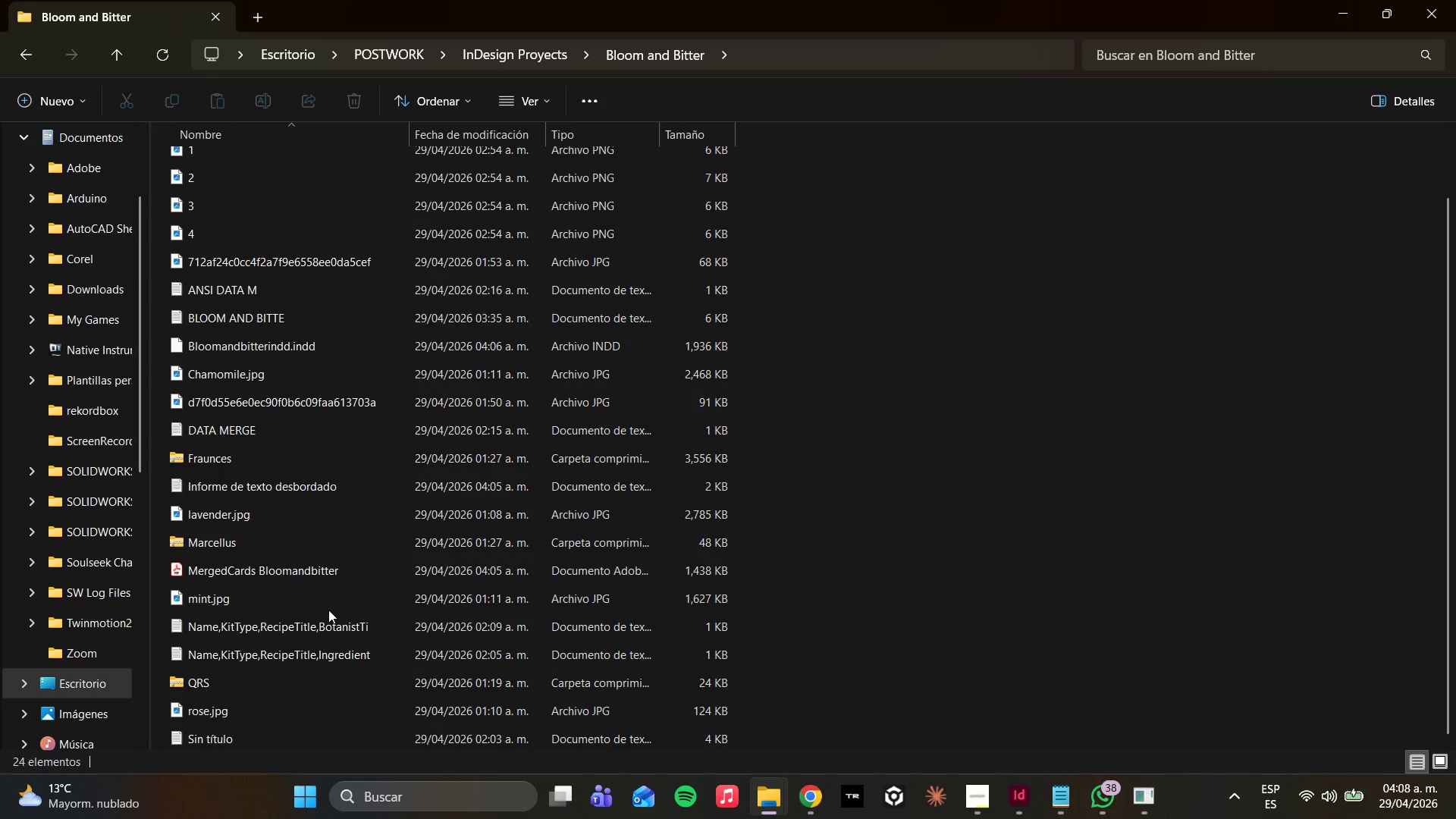 
mouse_move([330, 589])
 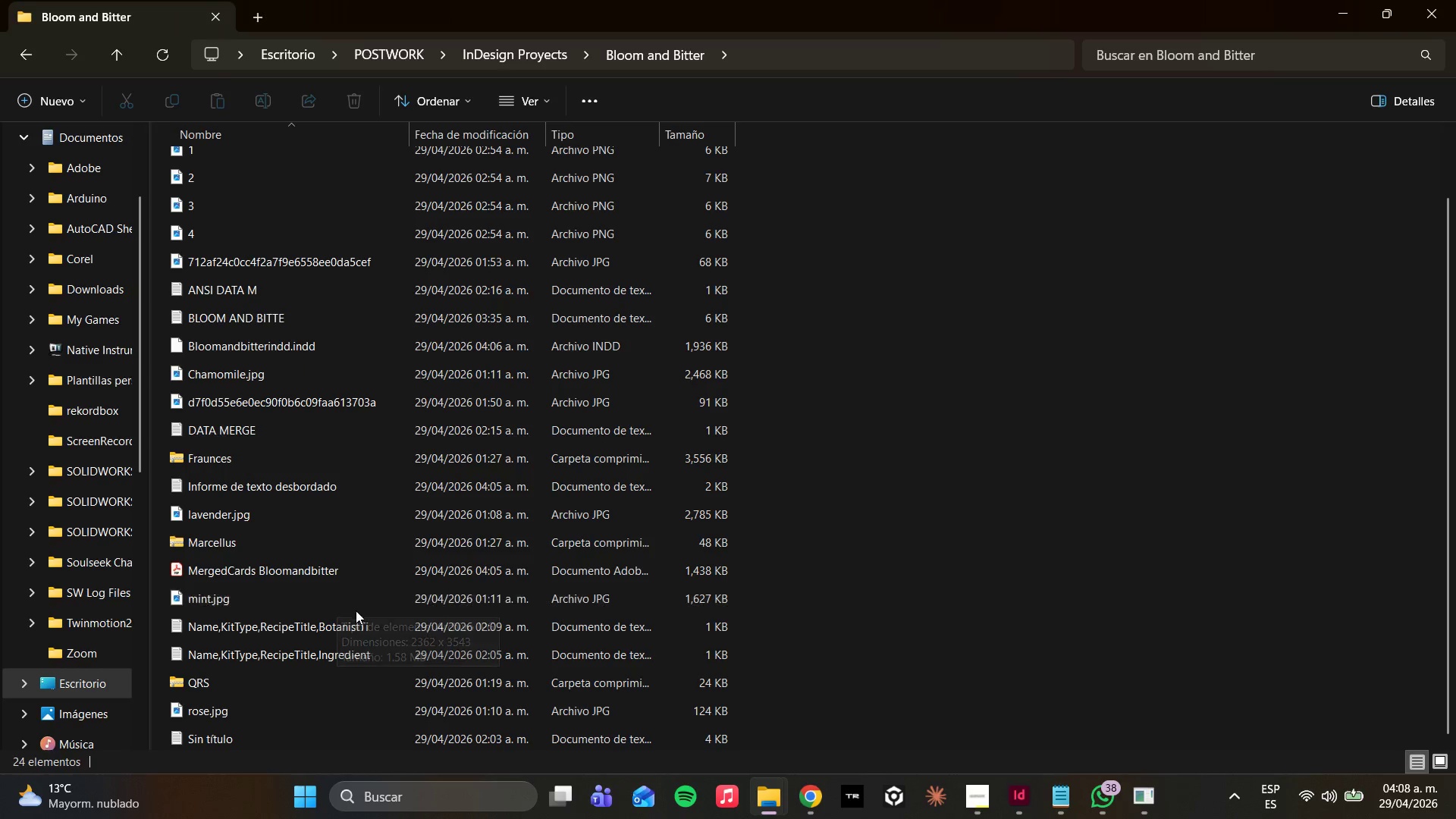 
scroll: coordinate [356, 612], scroll_direction: down, amount: 5.0
 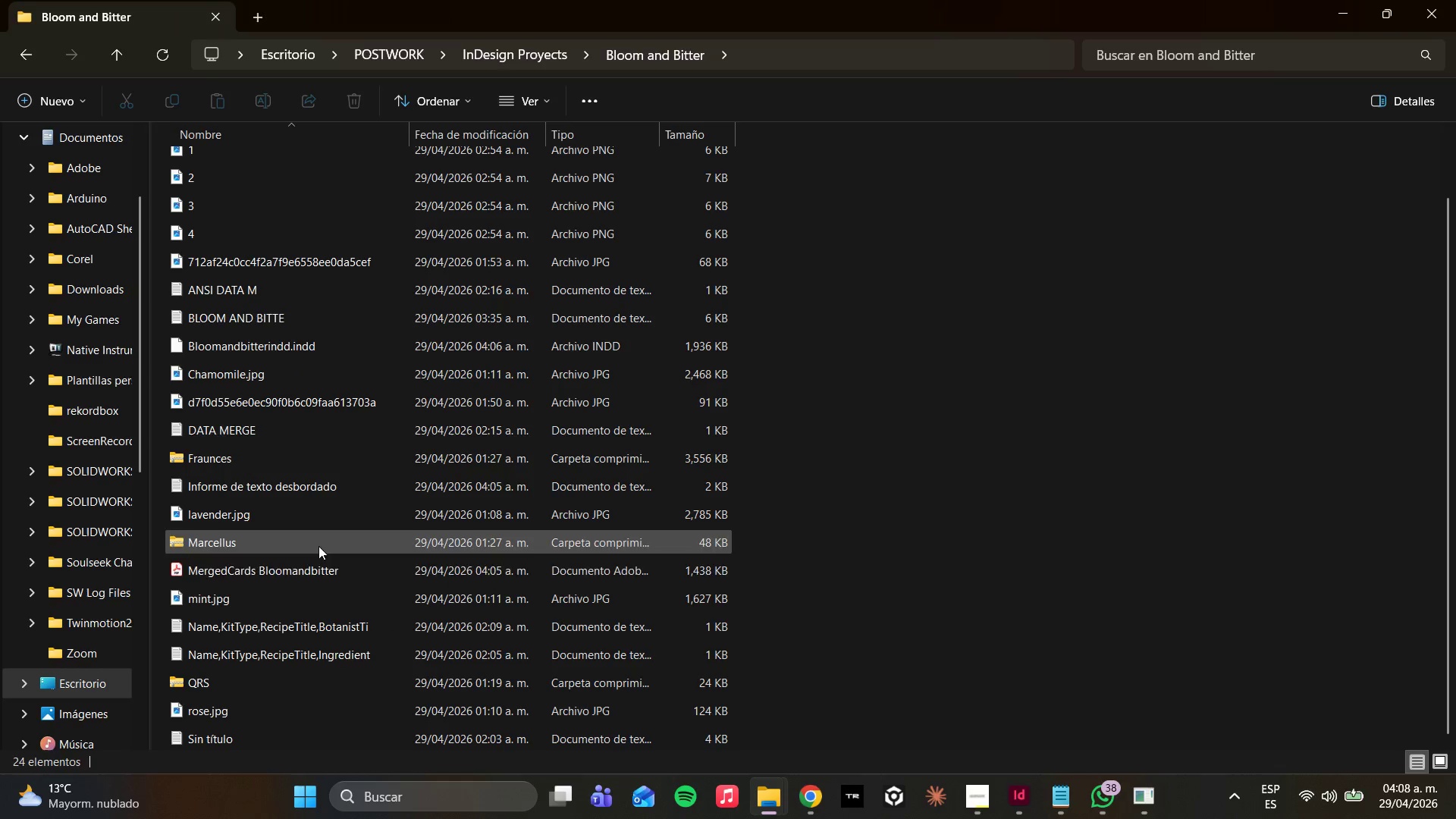 
double_click([312, 573])
 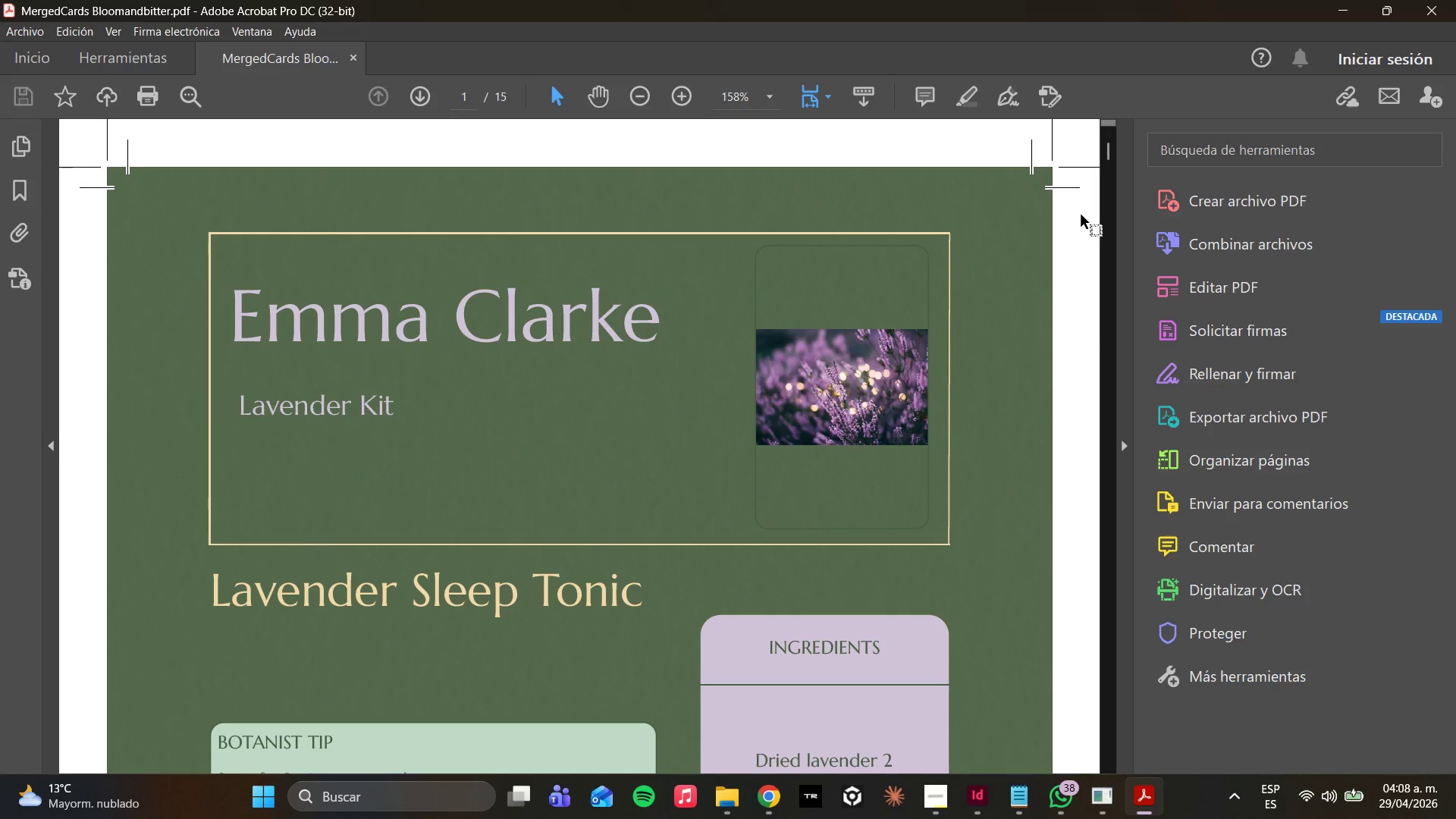 
scroll: coordinate [962, 481], scroll_direction: down, amount: 51.0
 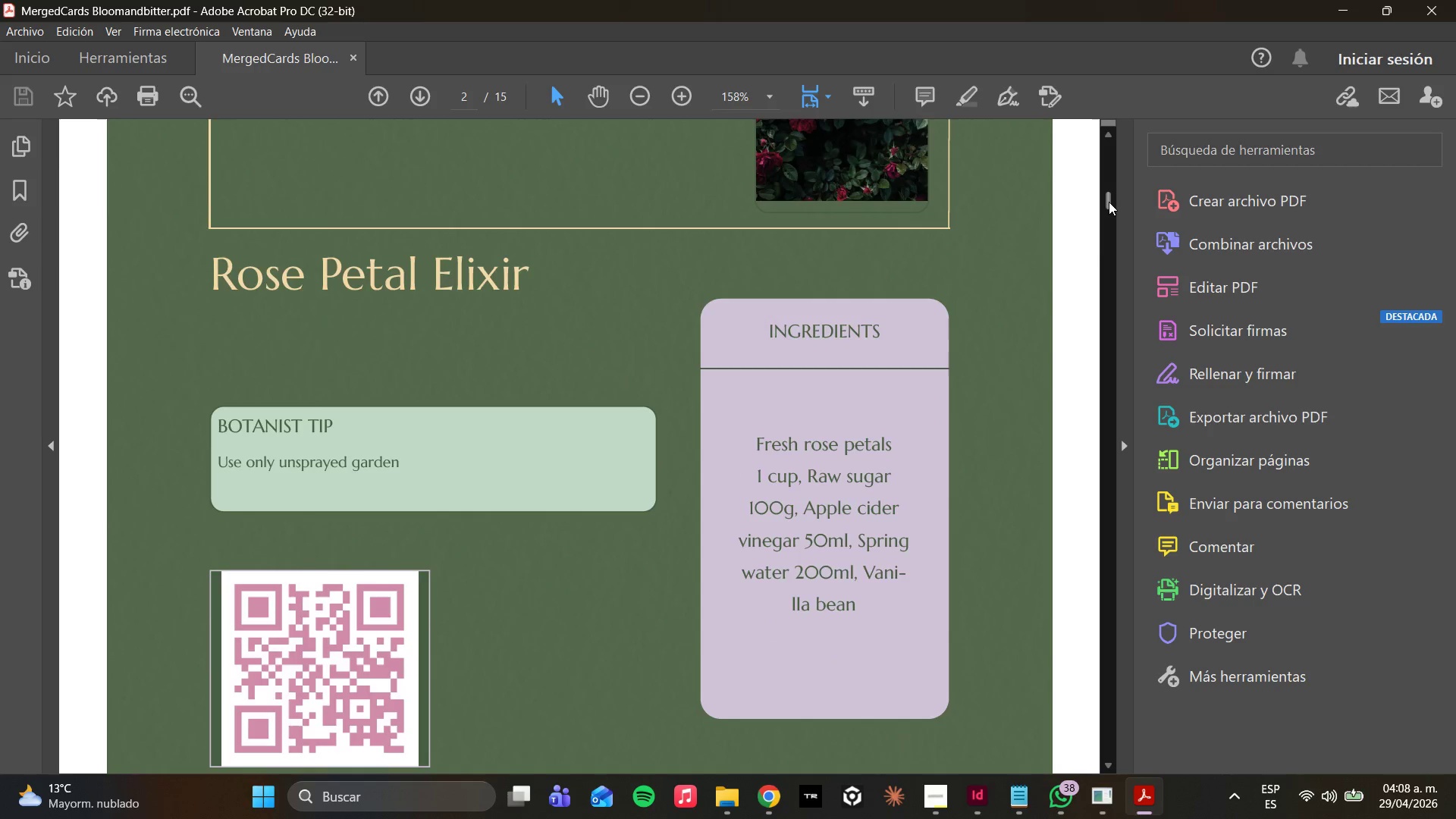 
left_click_drag(start_coordinate=[1109, 202], to_coordinate=[1083, 755])
 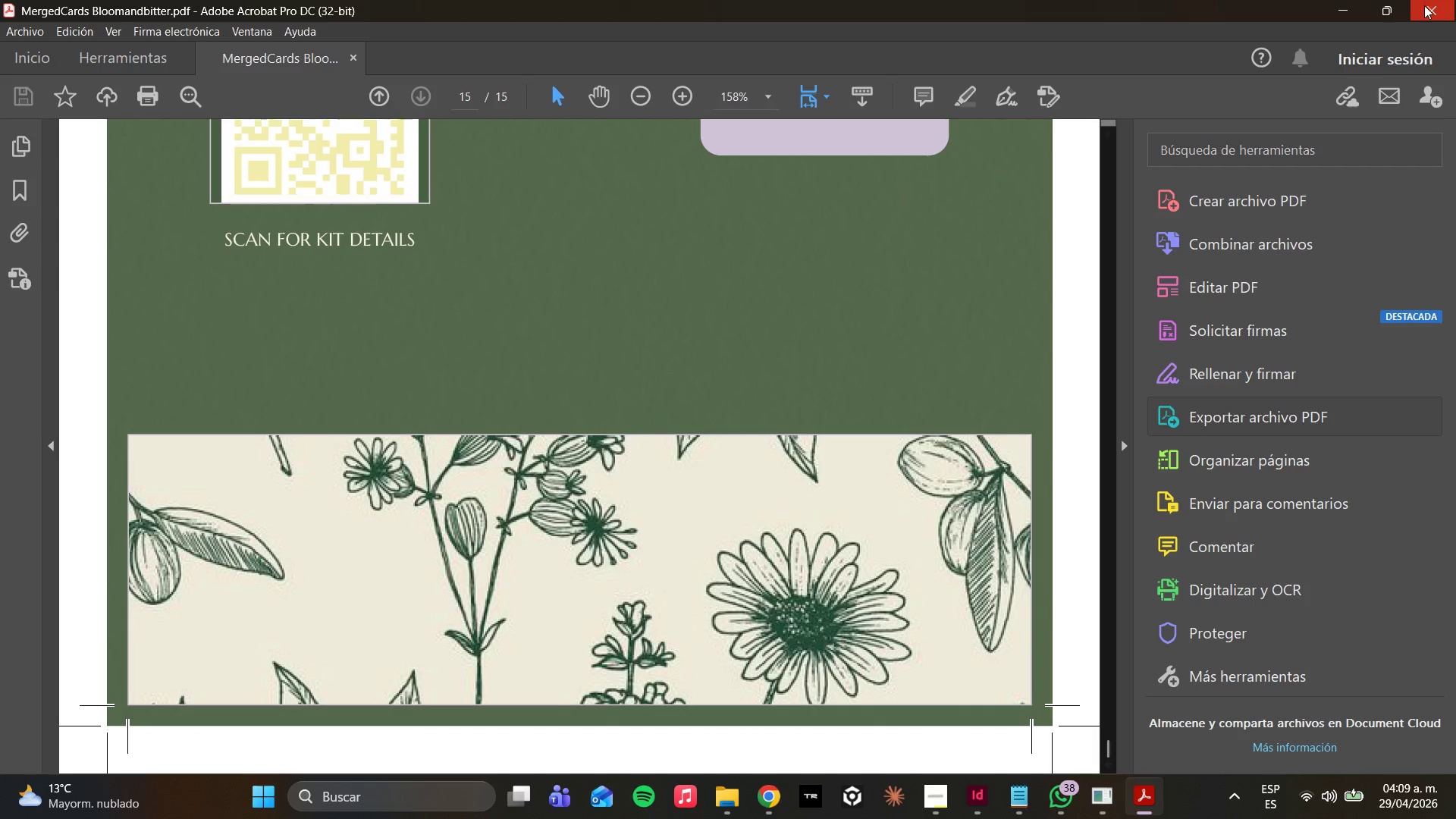 
left_click([1425, 6])
 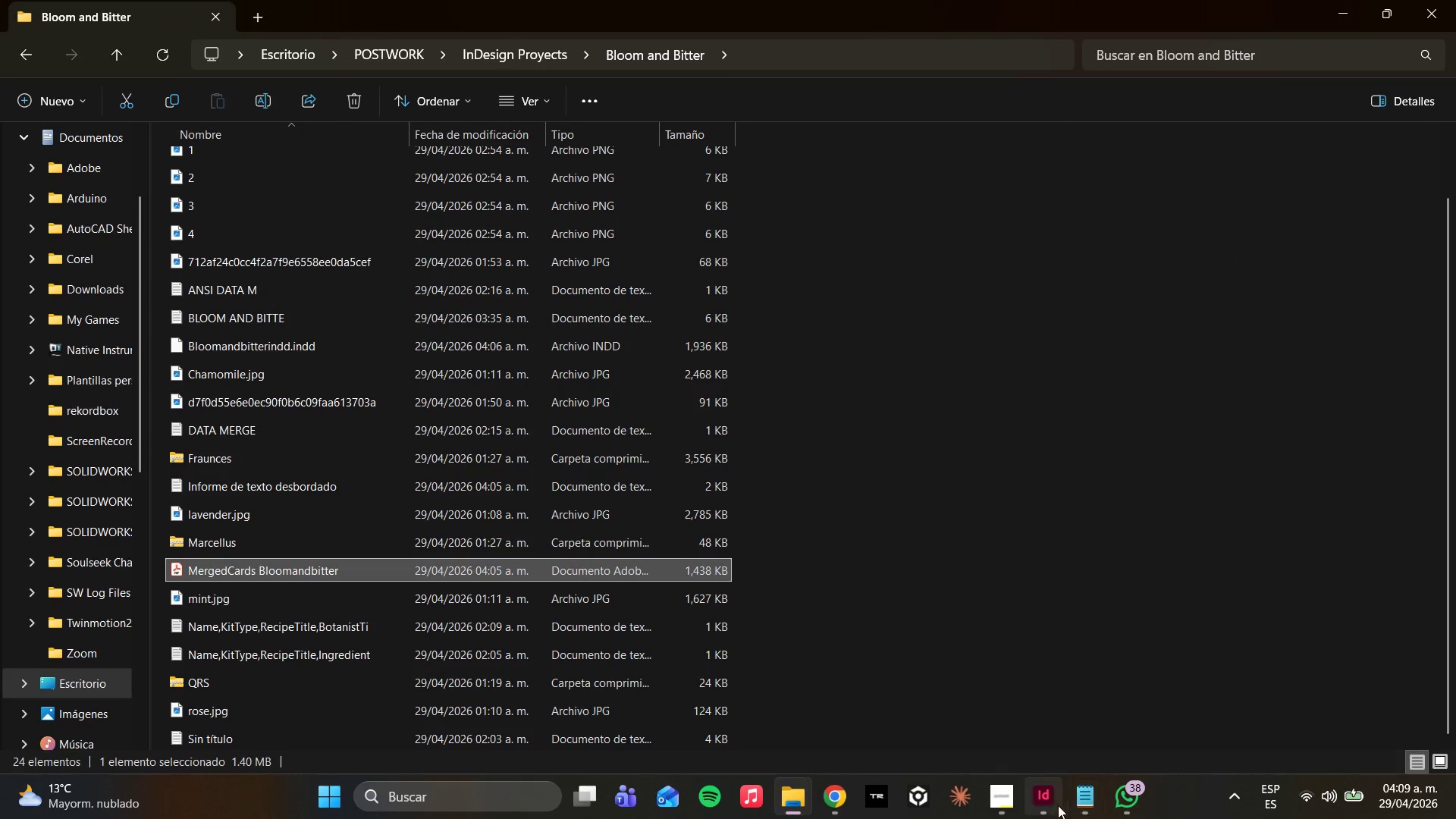 
left_click([1047, 809])
 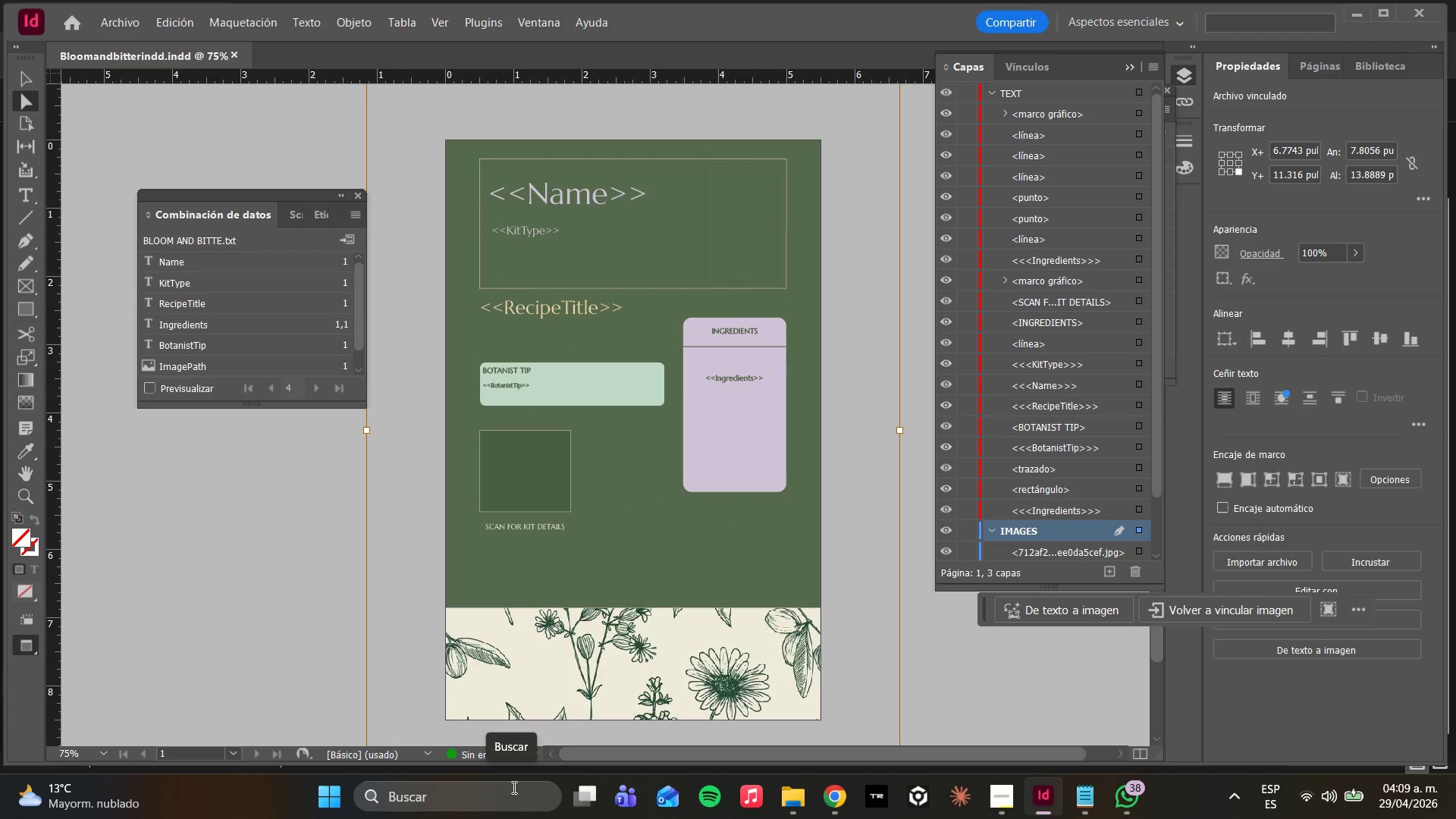 
wait(49.95)
 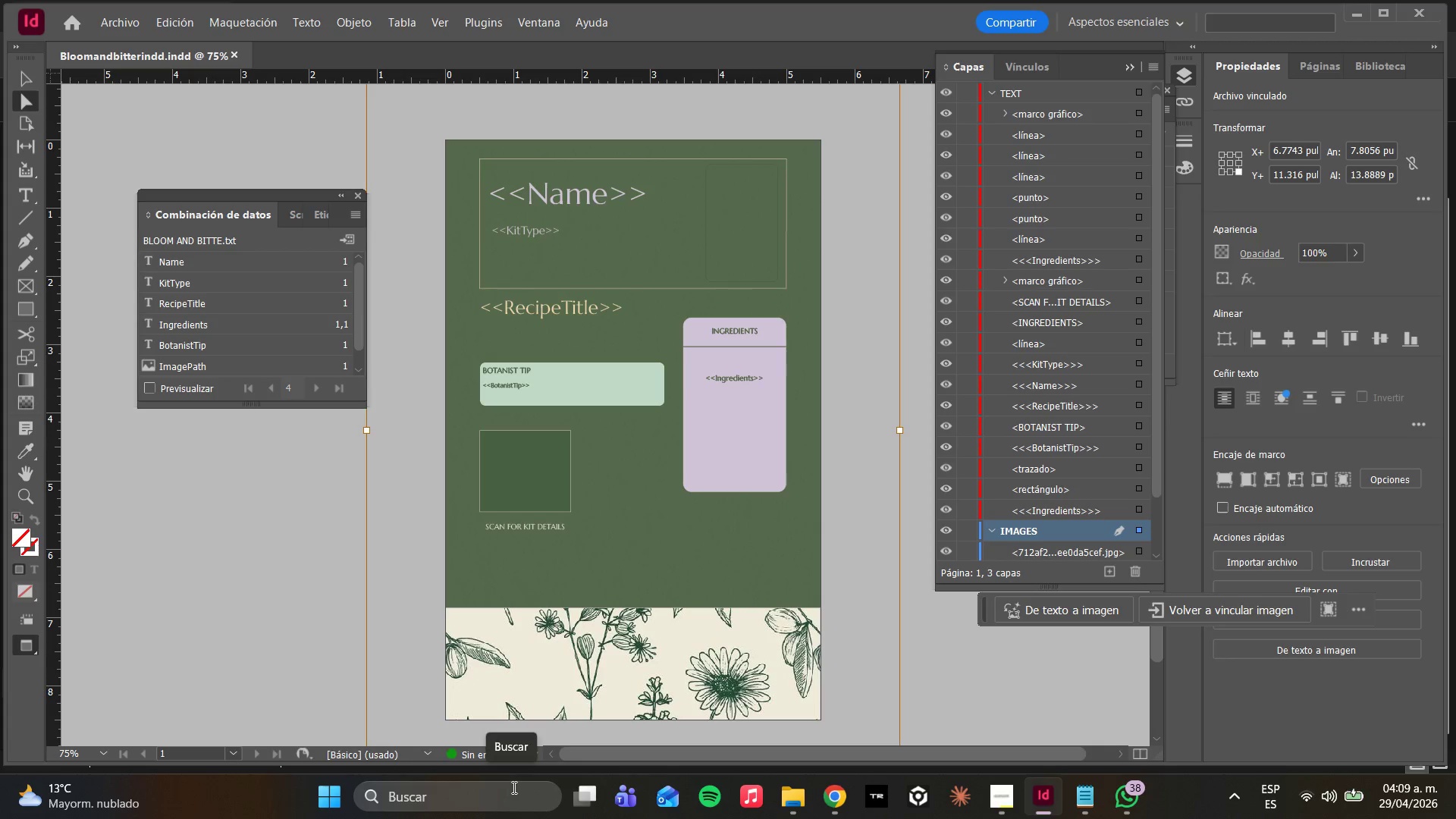 
hold_key(key=MetaLeft, duration=1.64)
 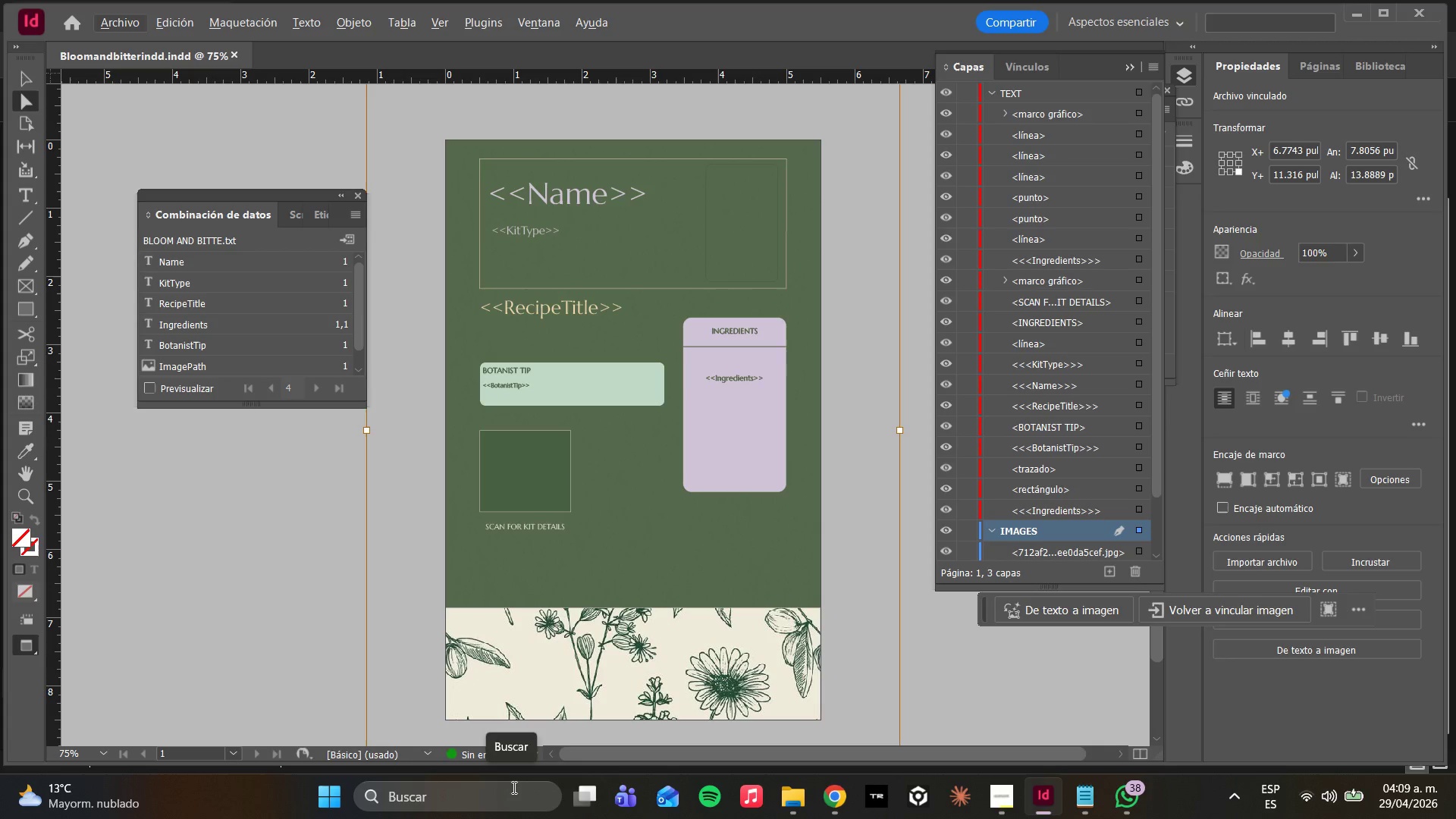 
hold_key(key=AltLeft, duration=1.2)
 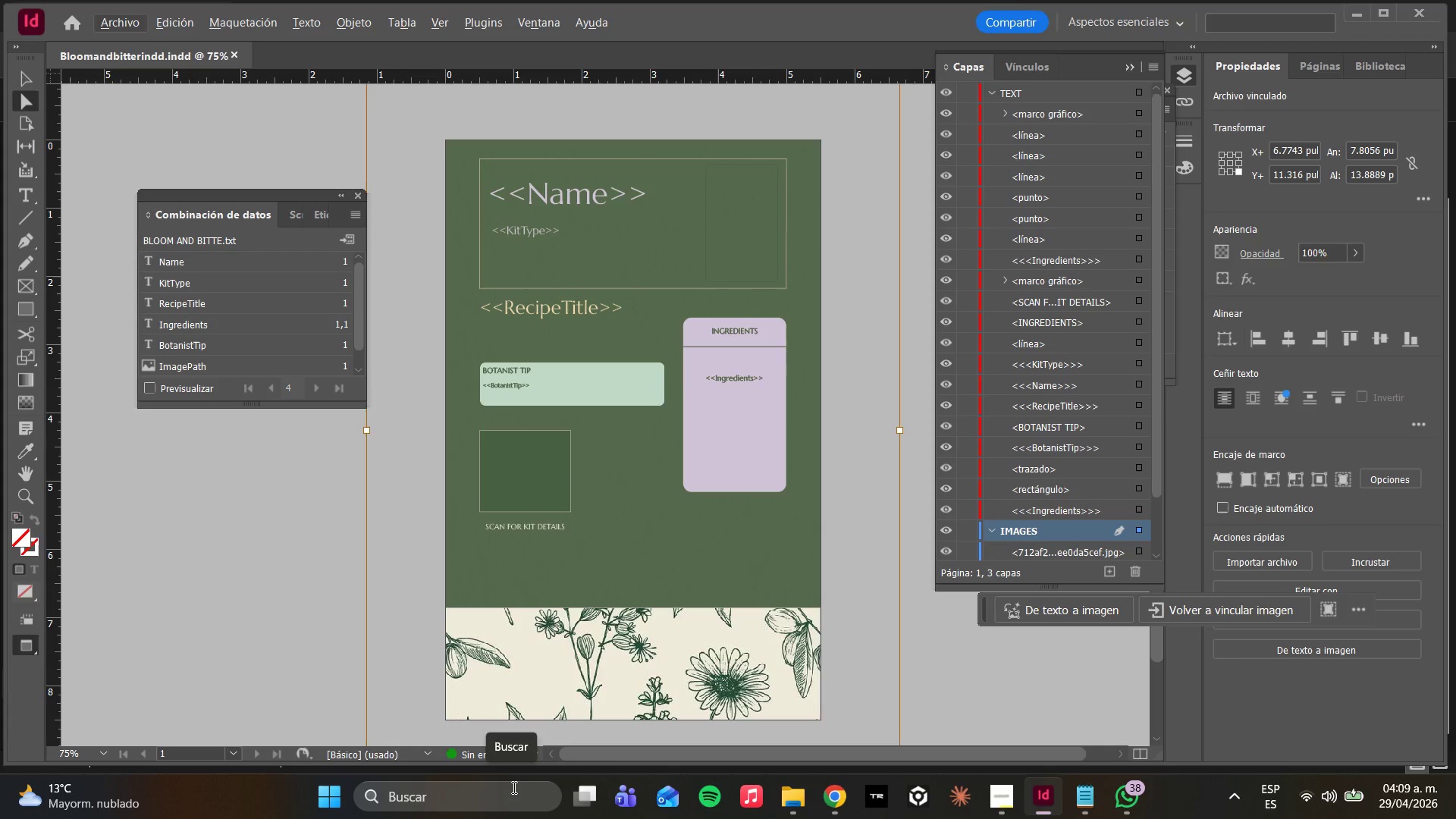 
hold_key(key=R, duration=0.38)
 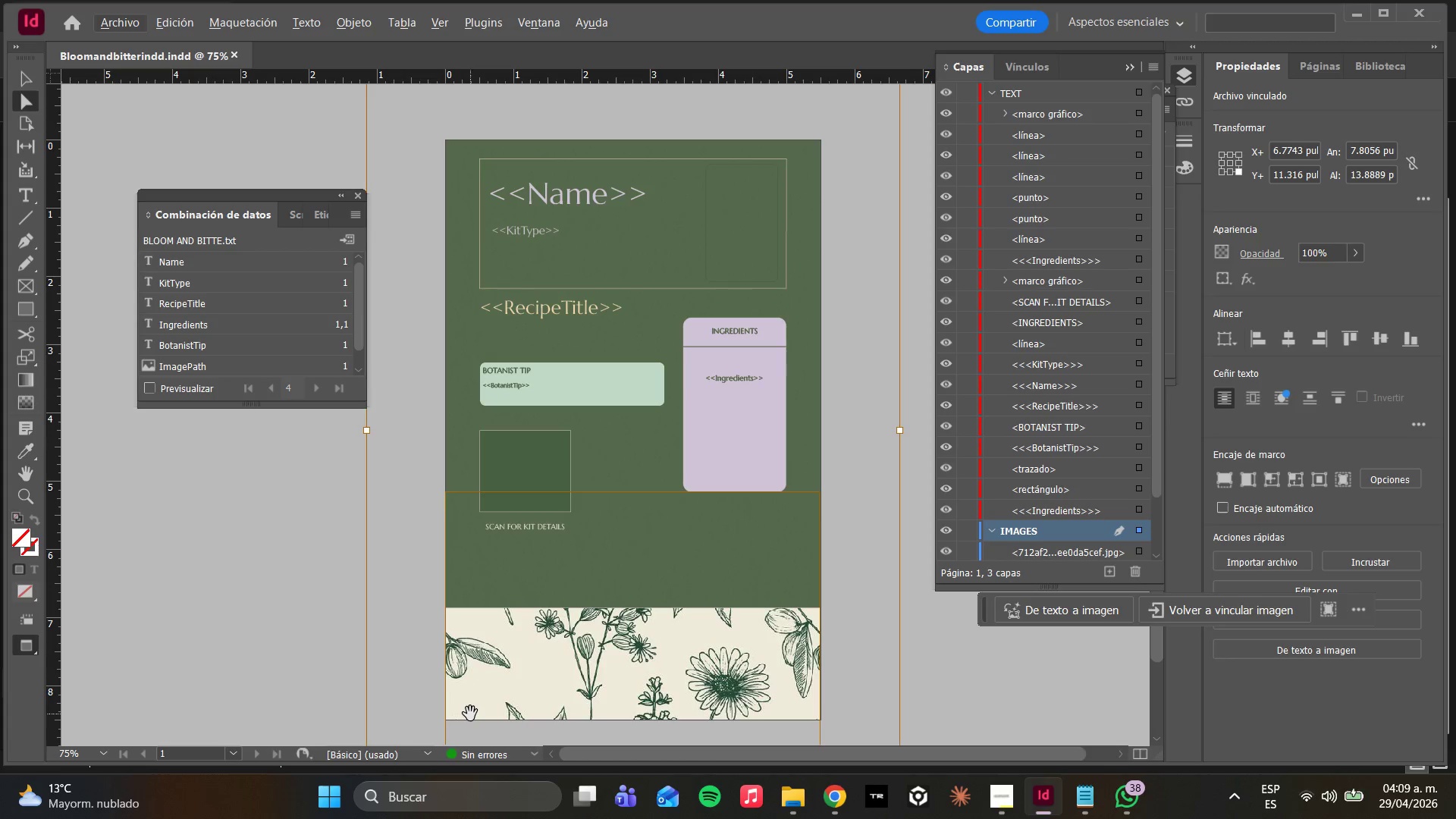 
key(Alt+Meta+R)
 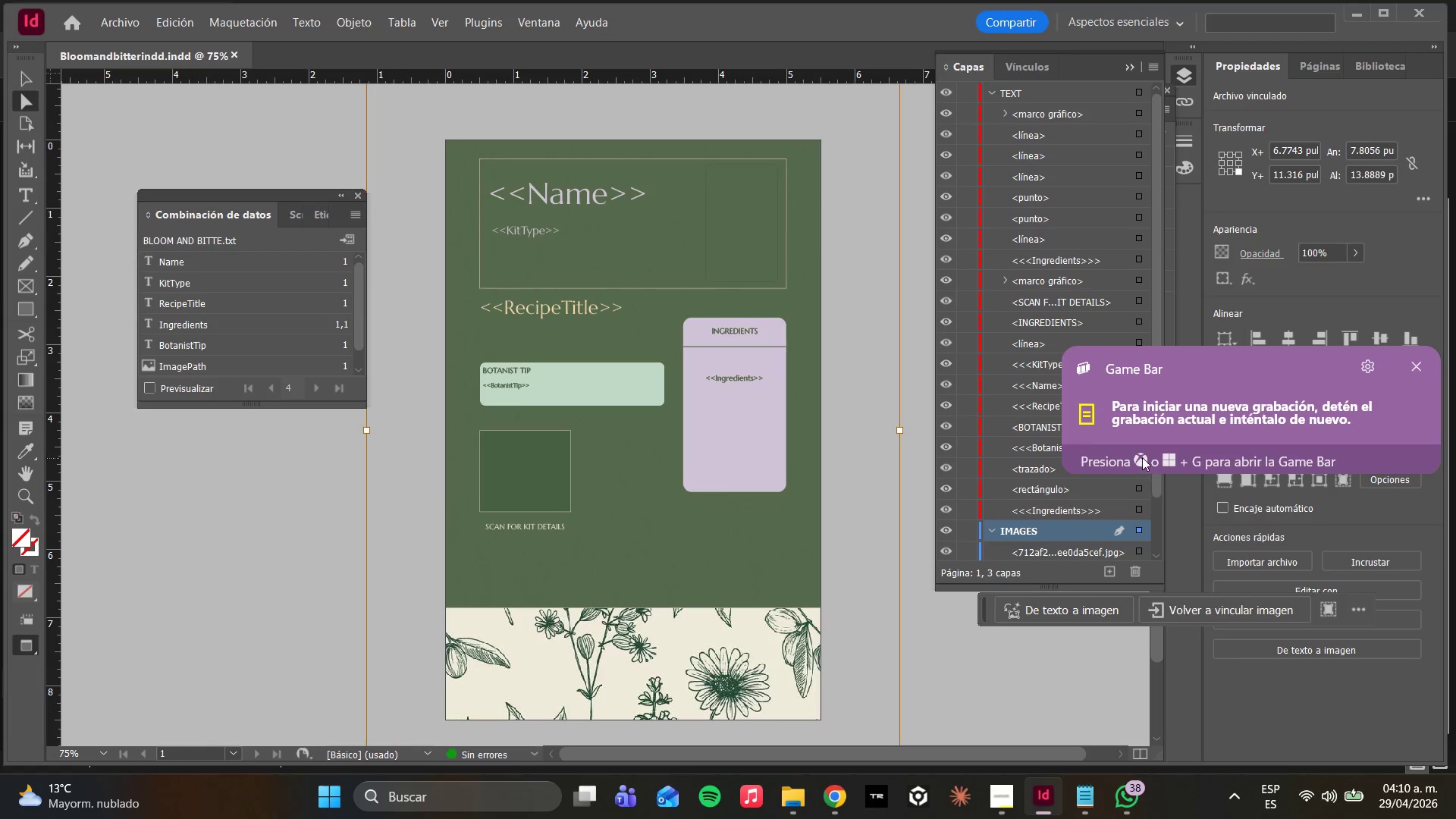 
wait(8.06)
 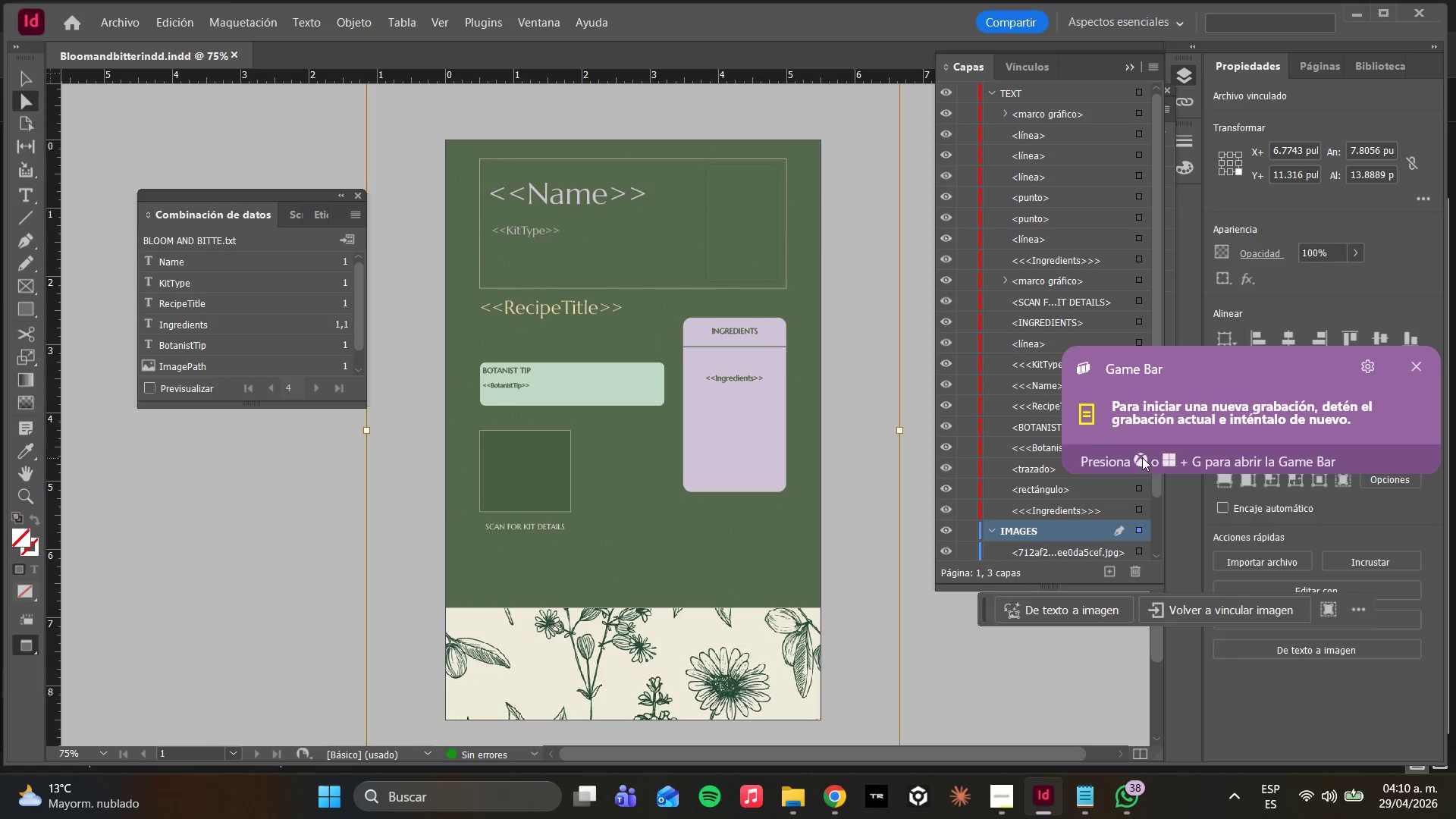 
left_click([147, 385])
 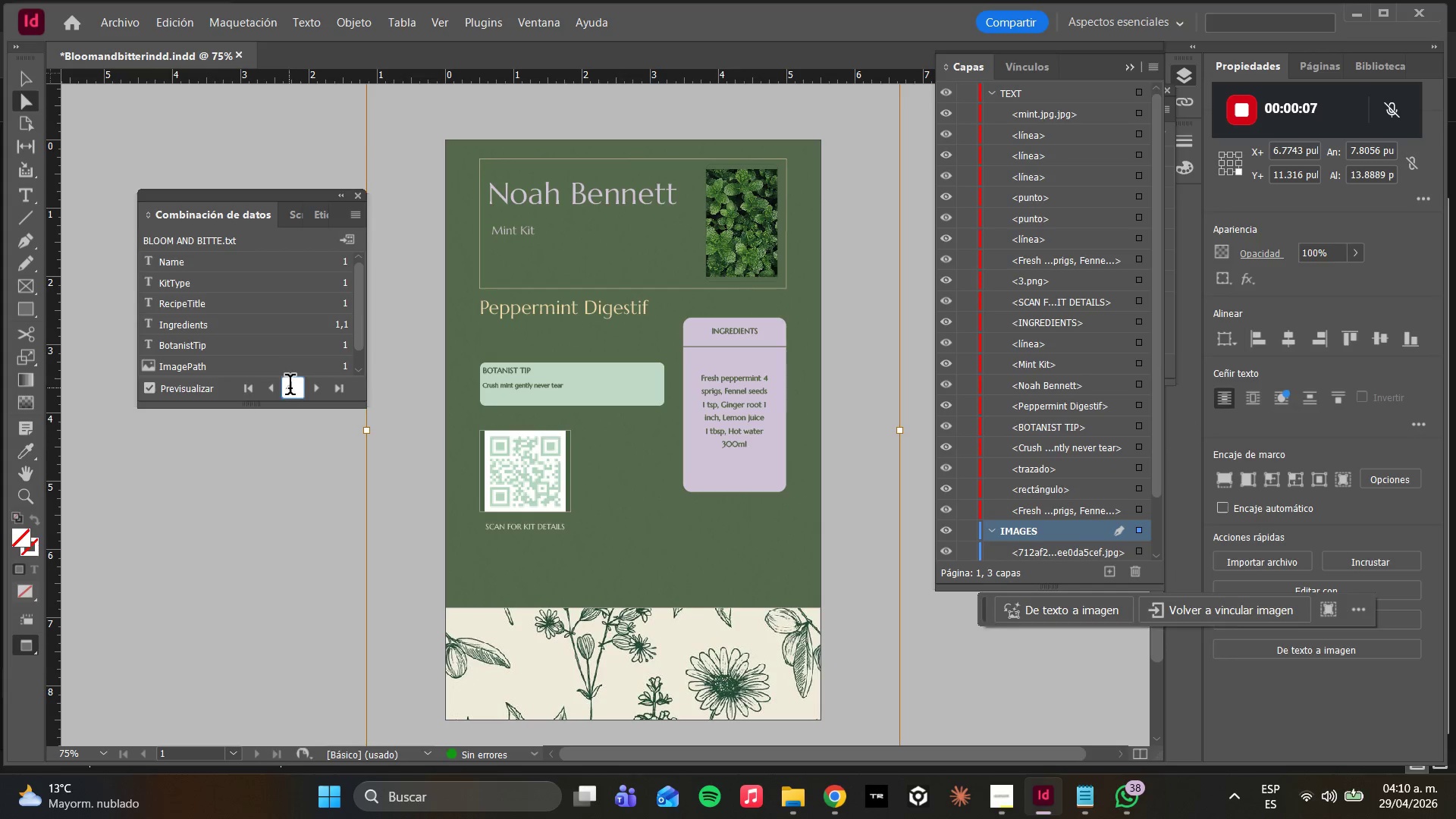 
wait(5.08)
 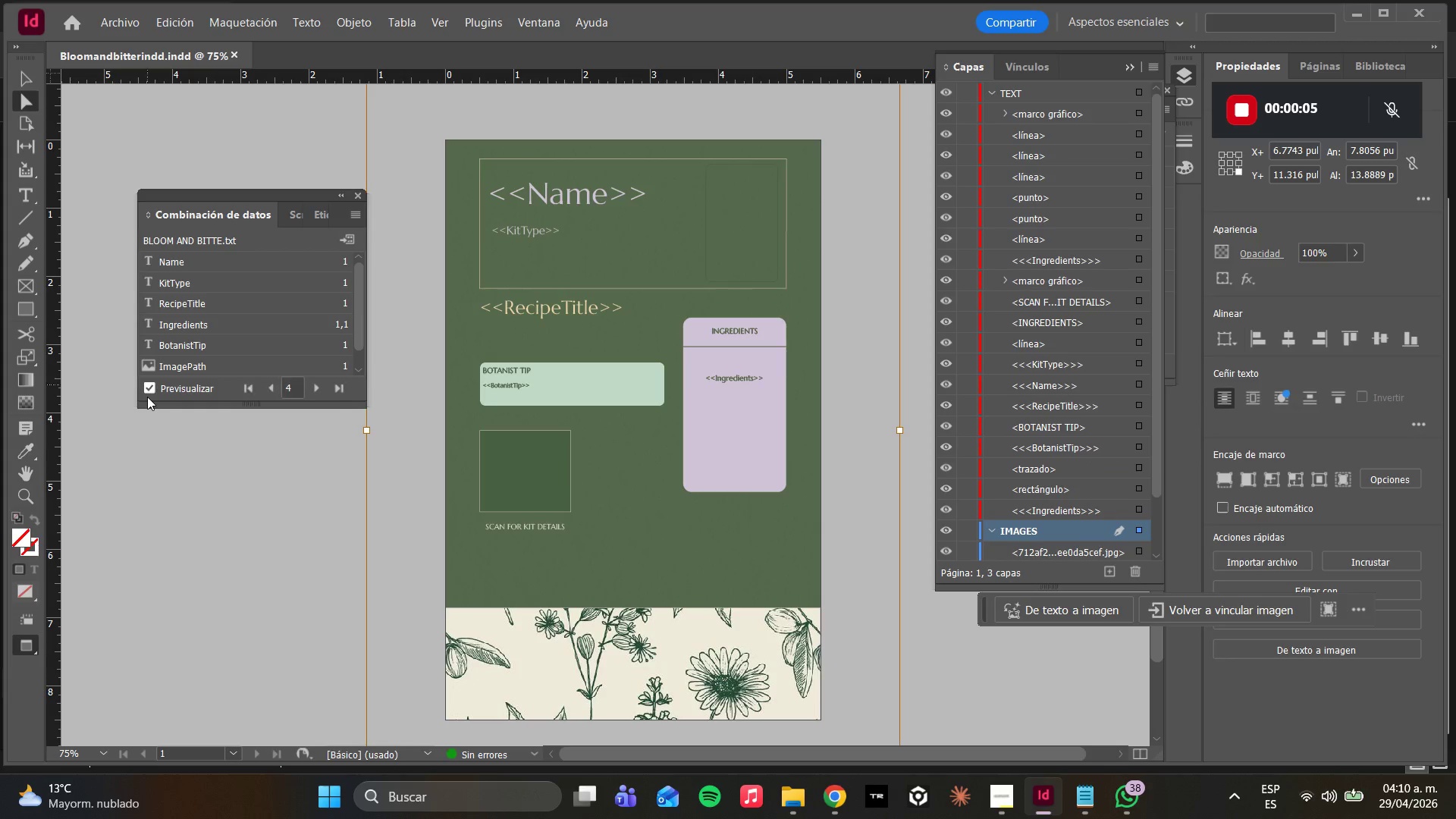 
key(1)
 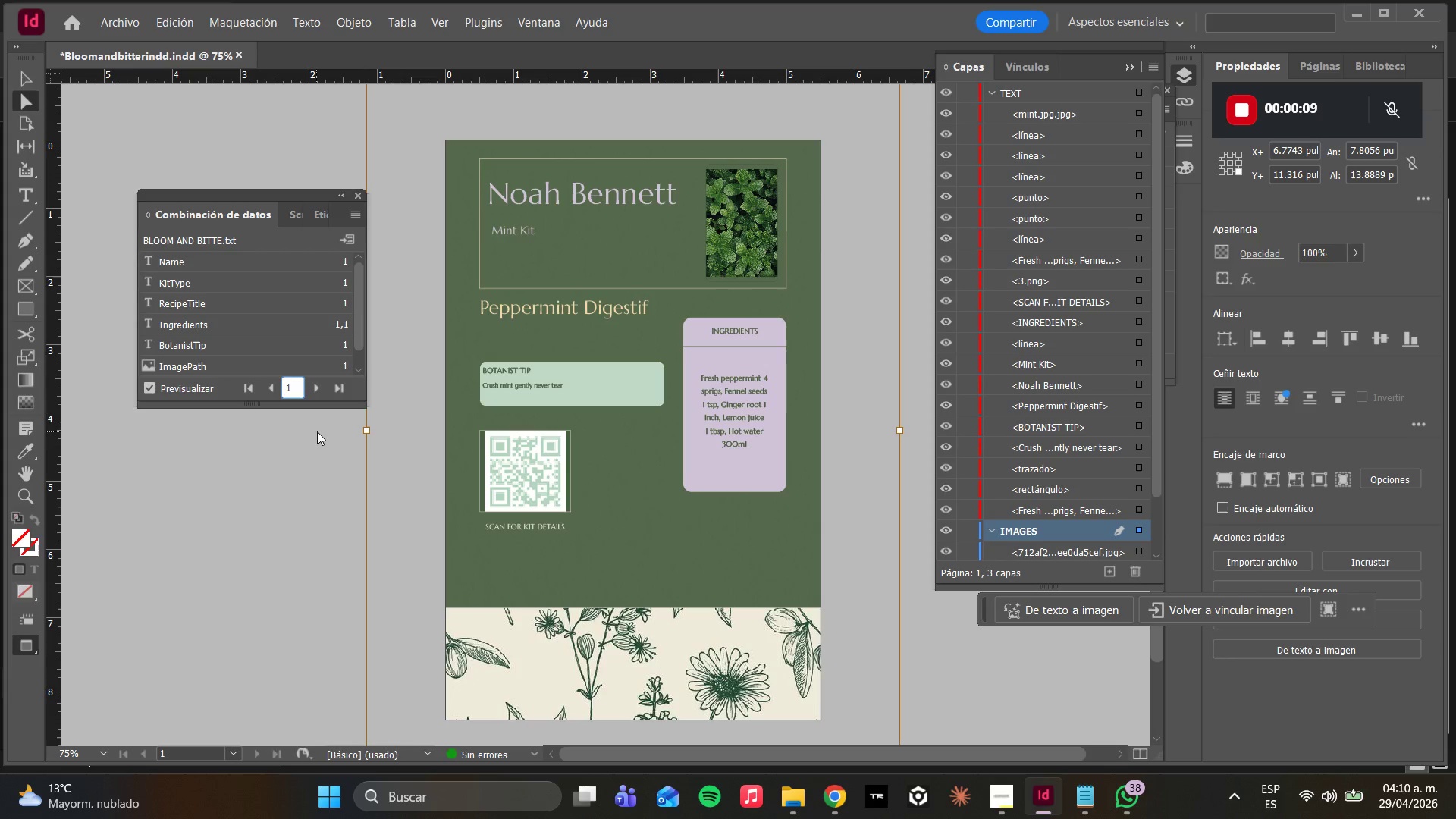 
key(Enter)
 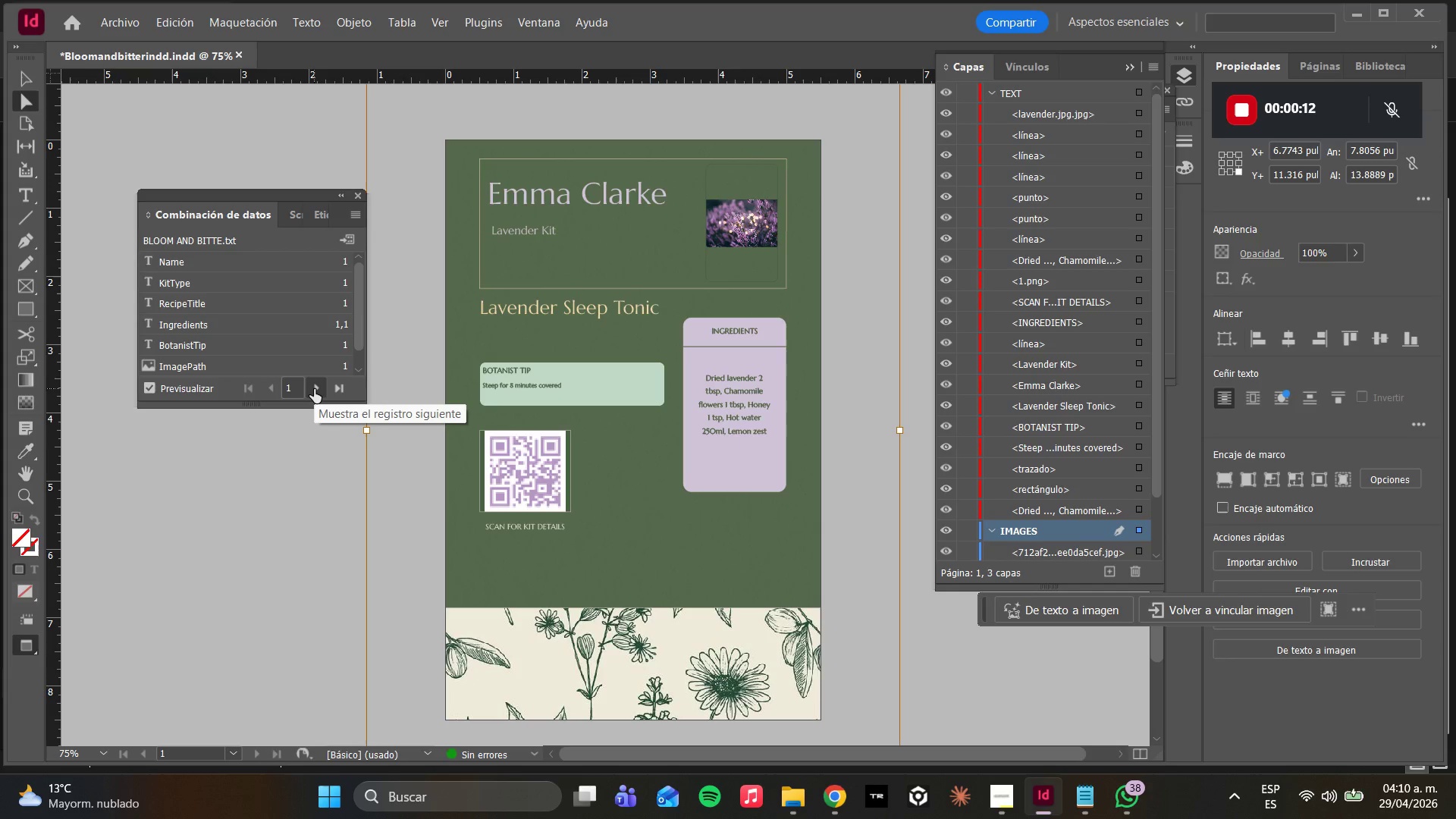 
left_click([314, 389])
 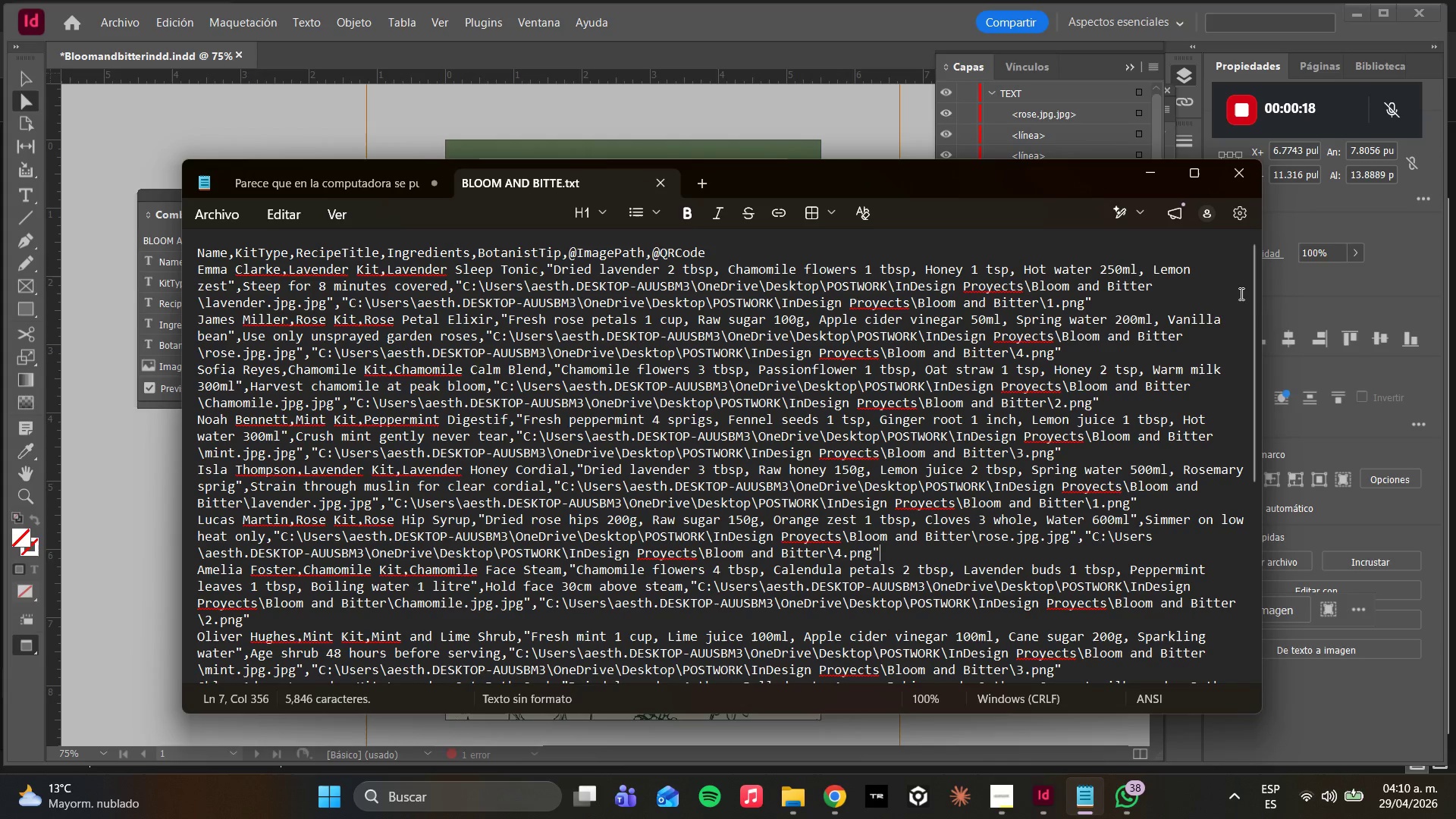 
wait(6.05)
 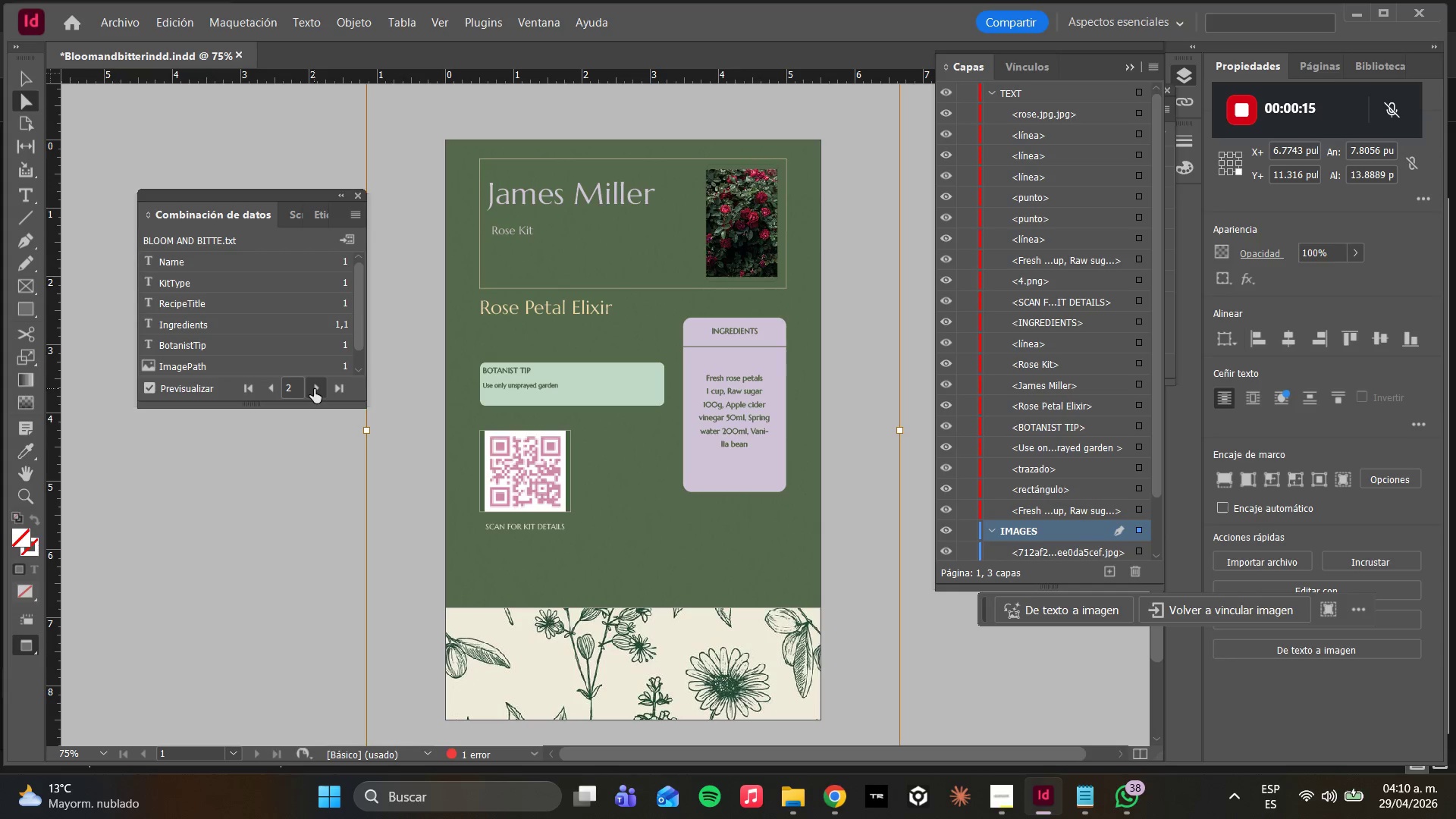 
left_click_drag(start_coordinate=[1264, 318], to_coordinate=[655, 311])
 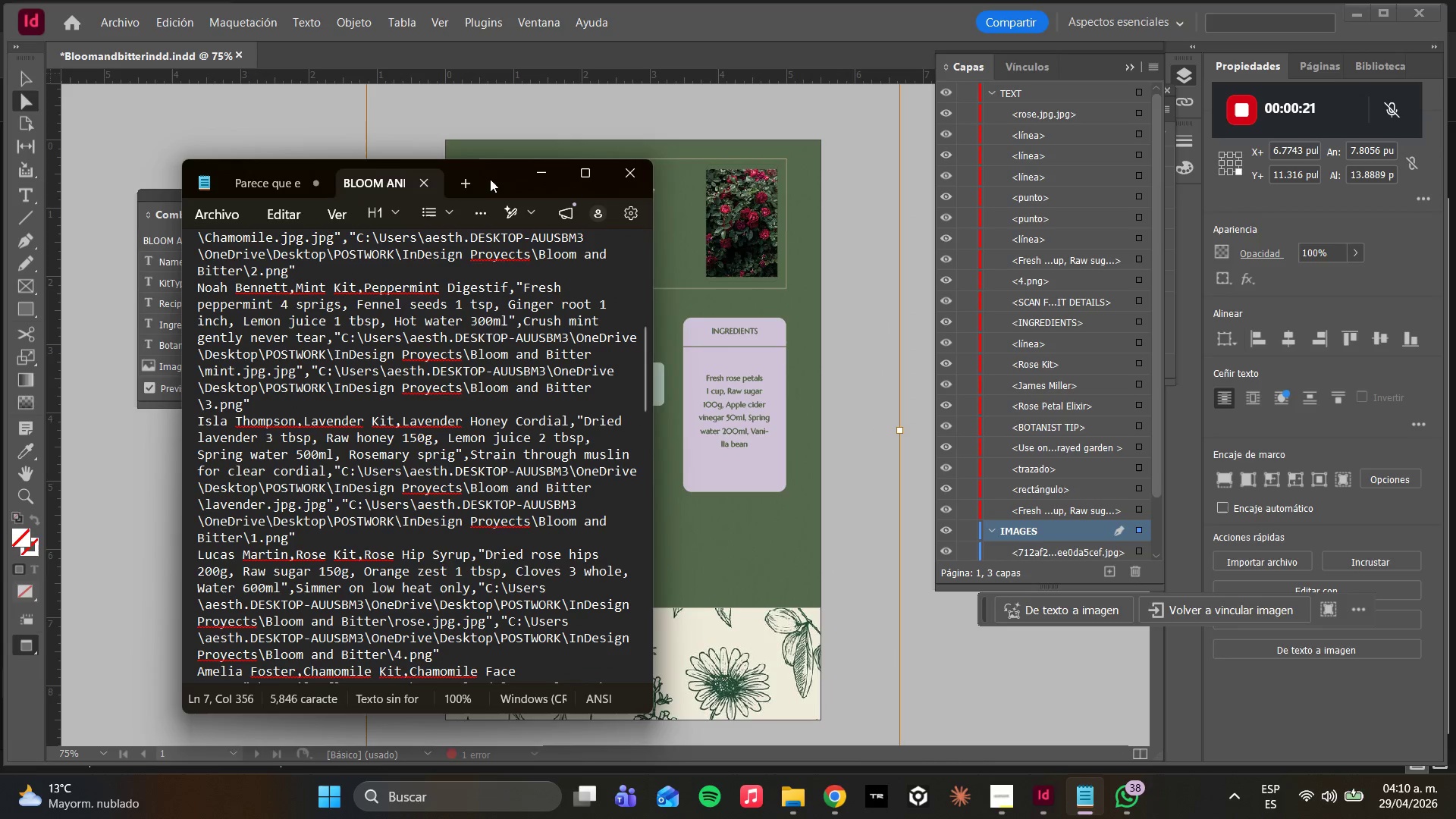 
left_click_drag(start_coordinate=[490, 177], to_coordinate=[1200, 171])
 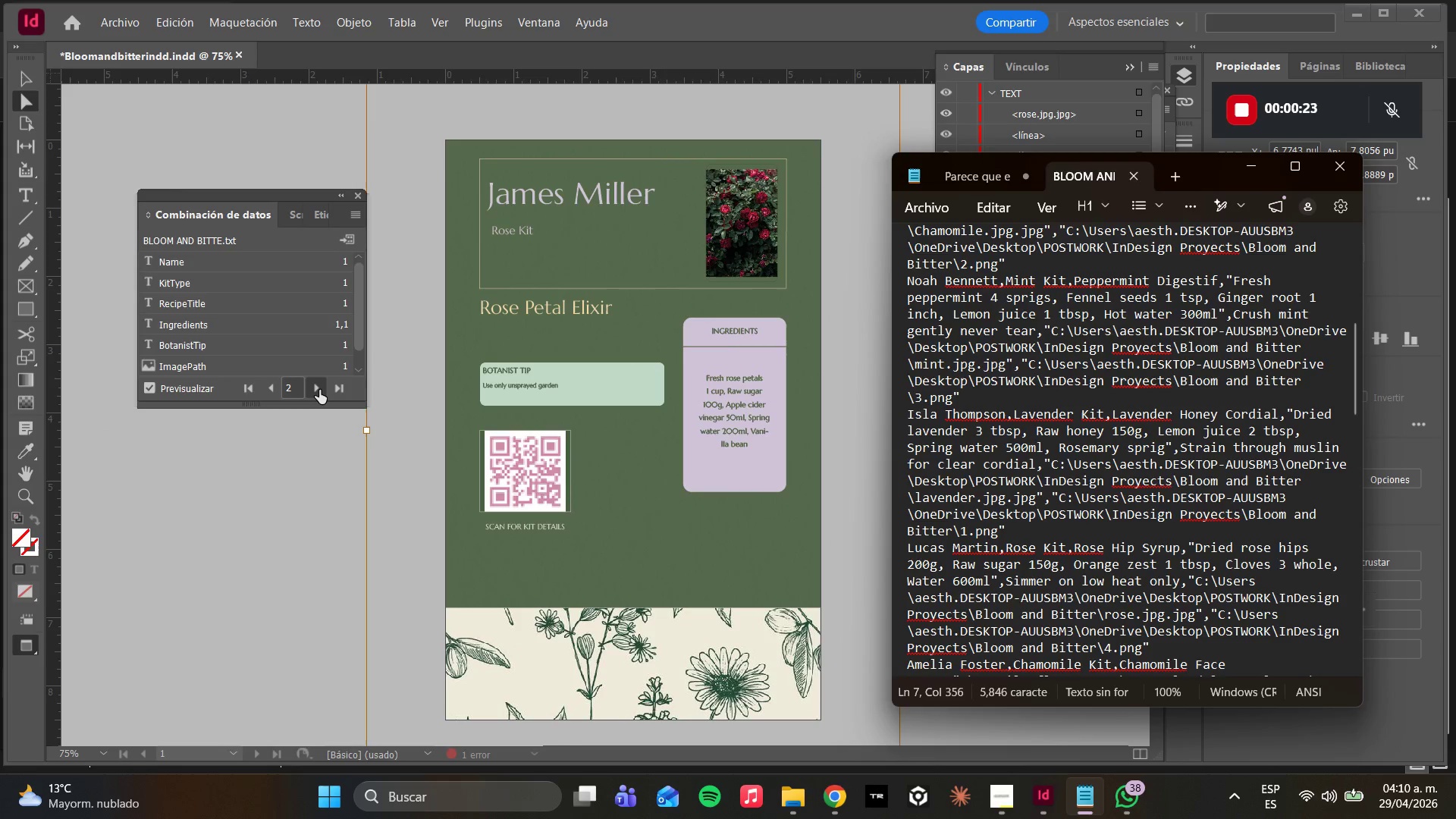 
left_click([318, 389])
 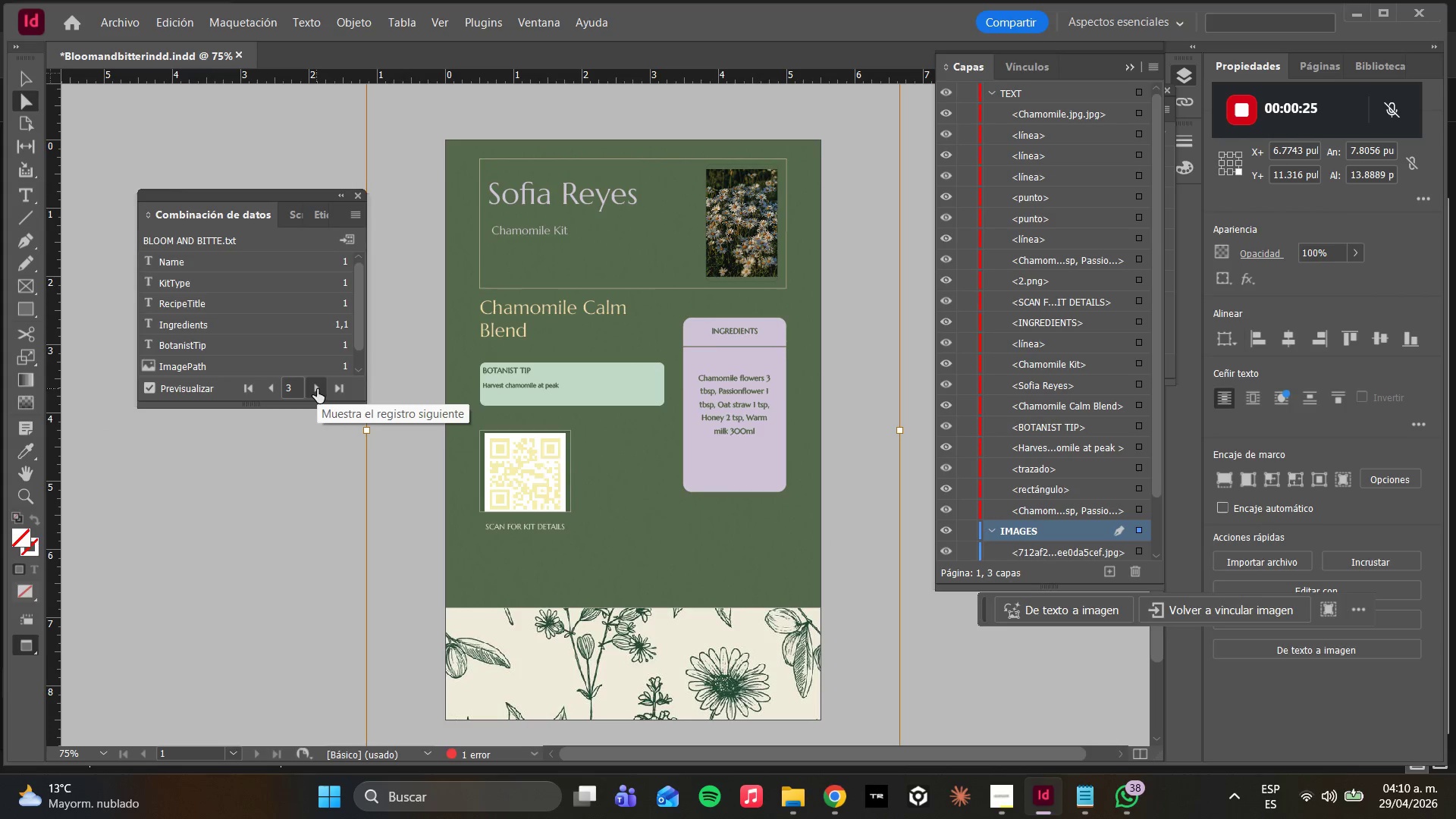 
left_click([317, 389])
 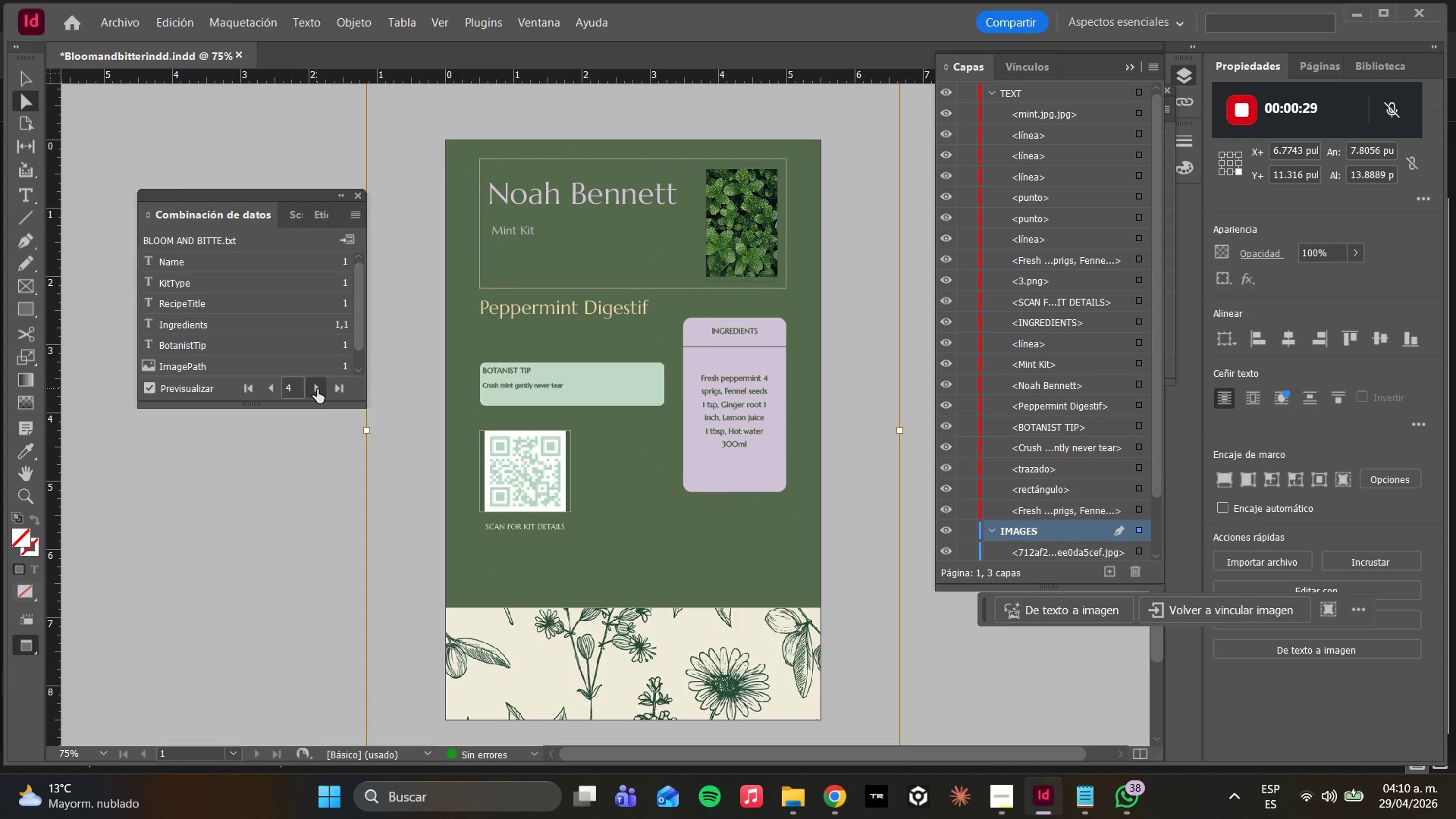 
left_click([317, 389])
 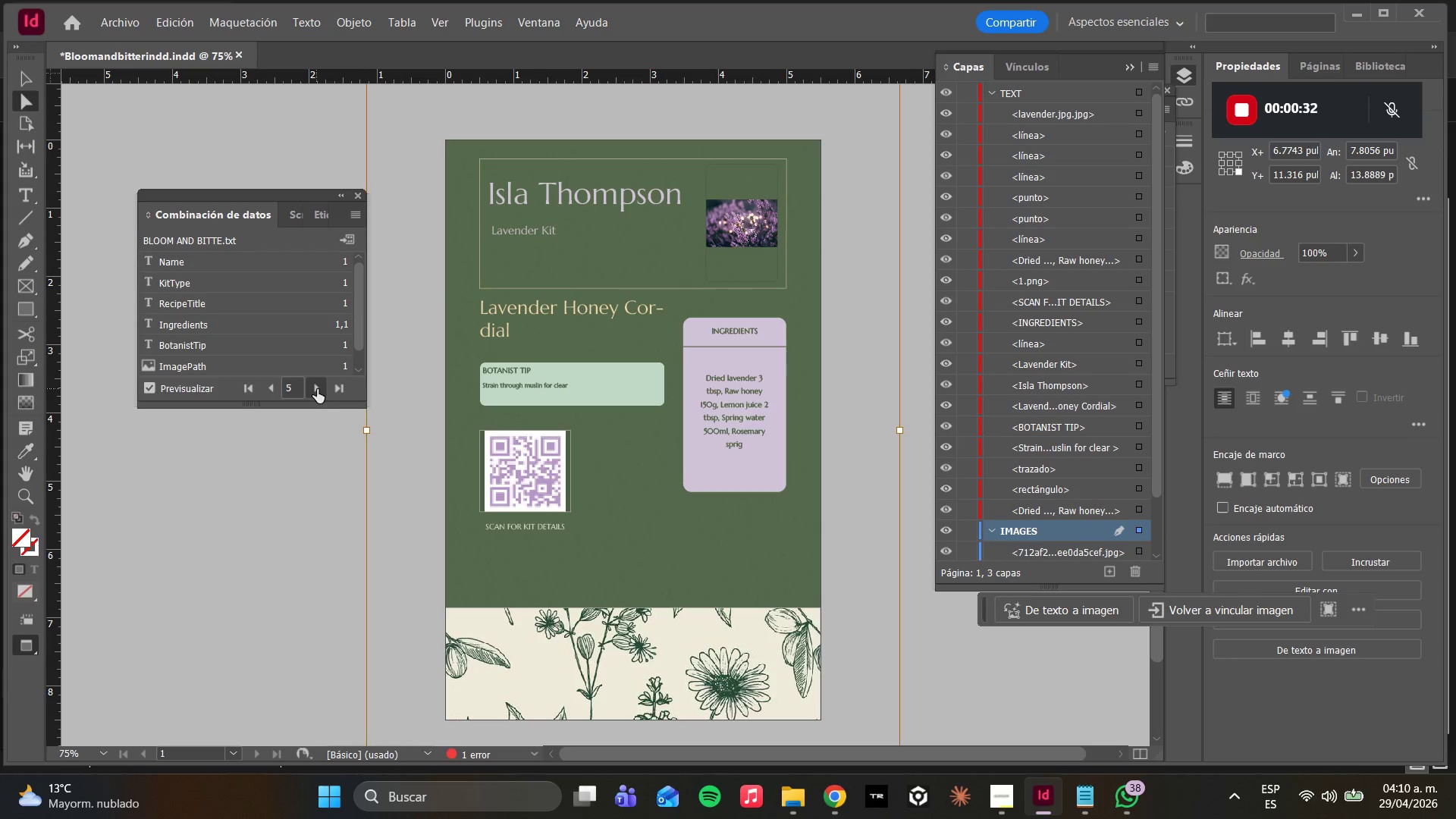 
left_click([317, 389])
 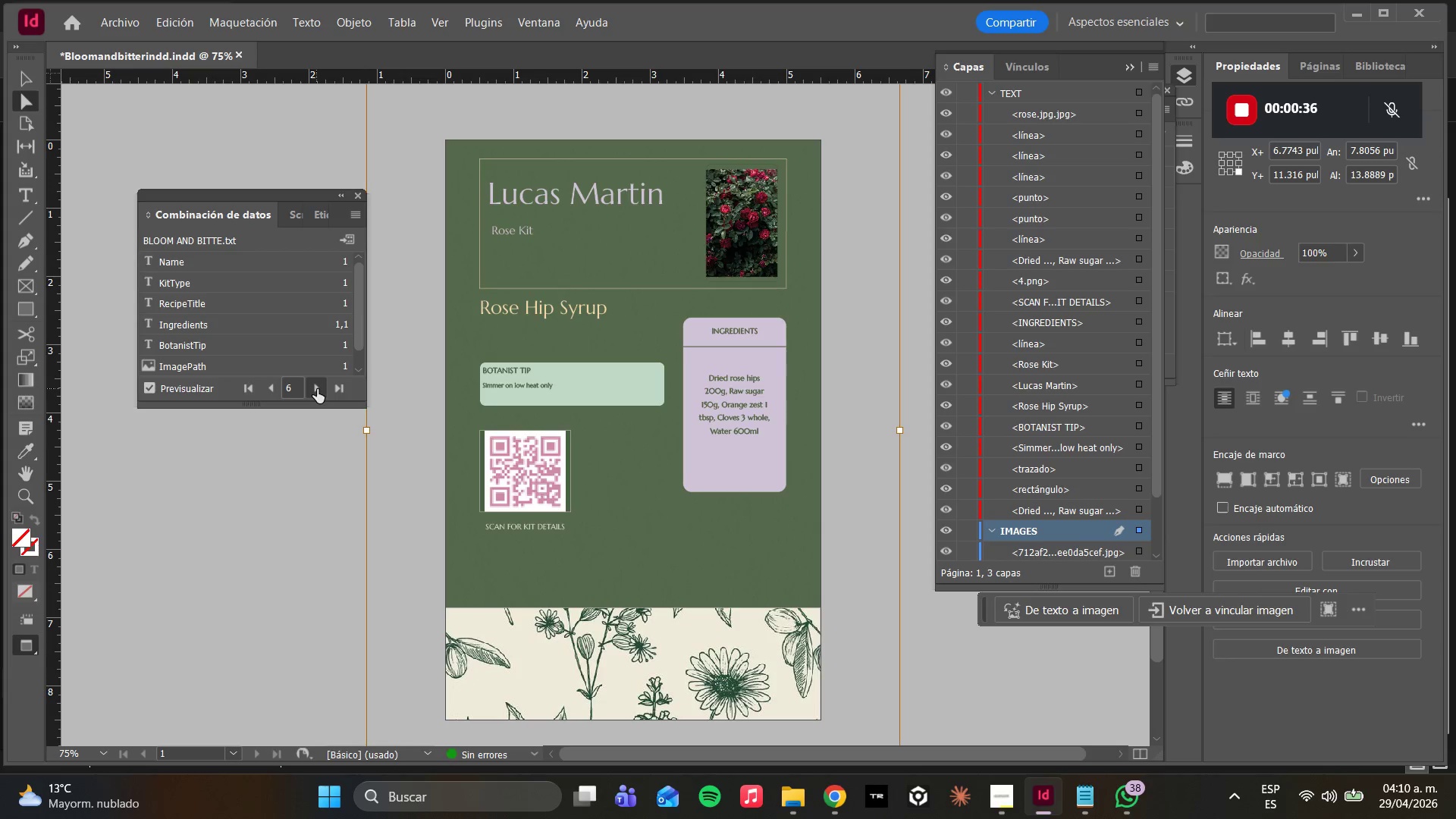 
left_click([317, 389])
 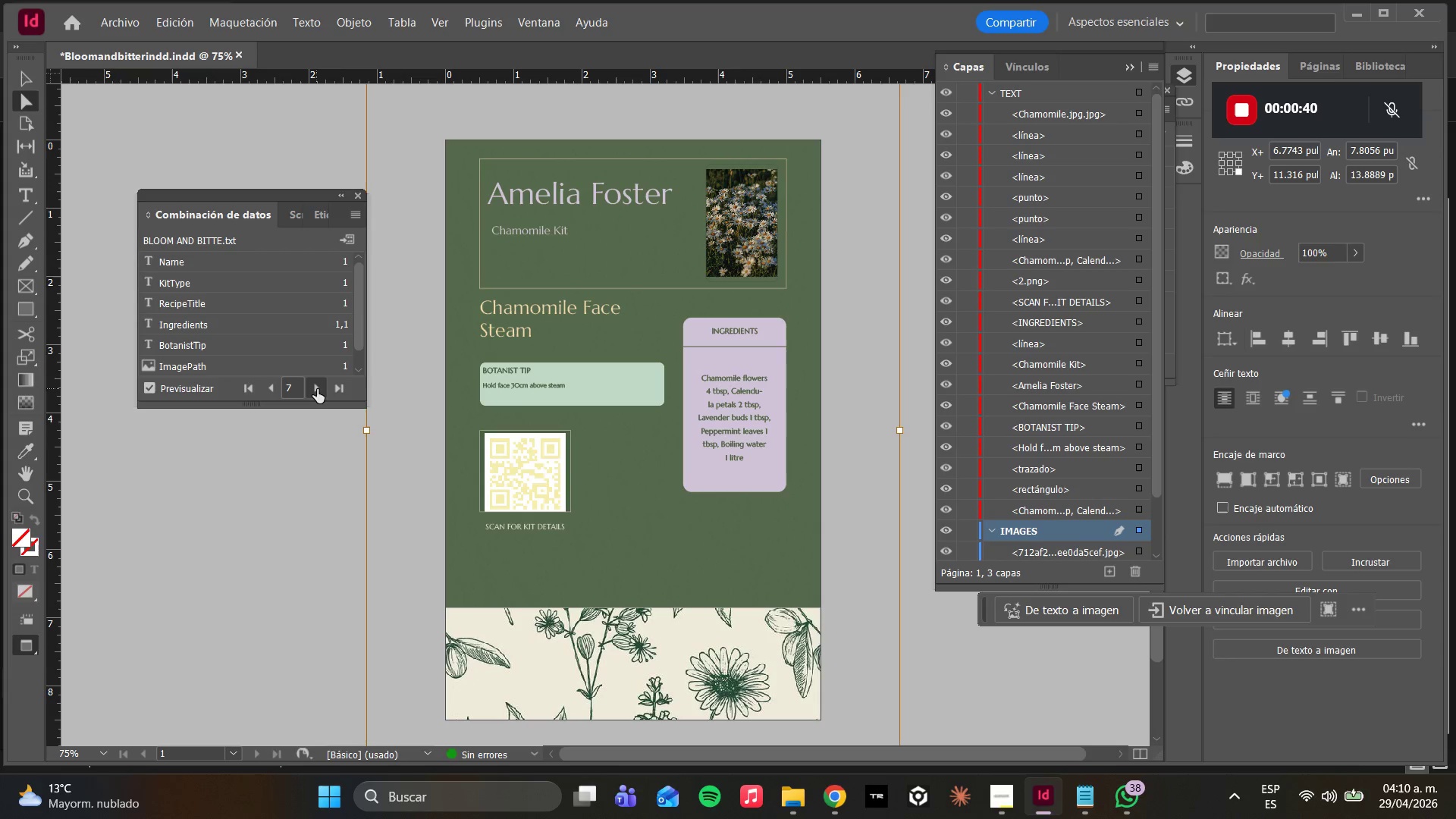 
left_click([317, 389])
 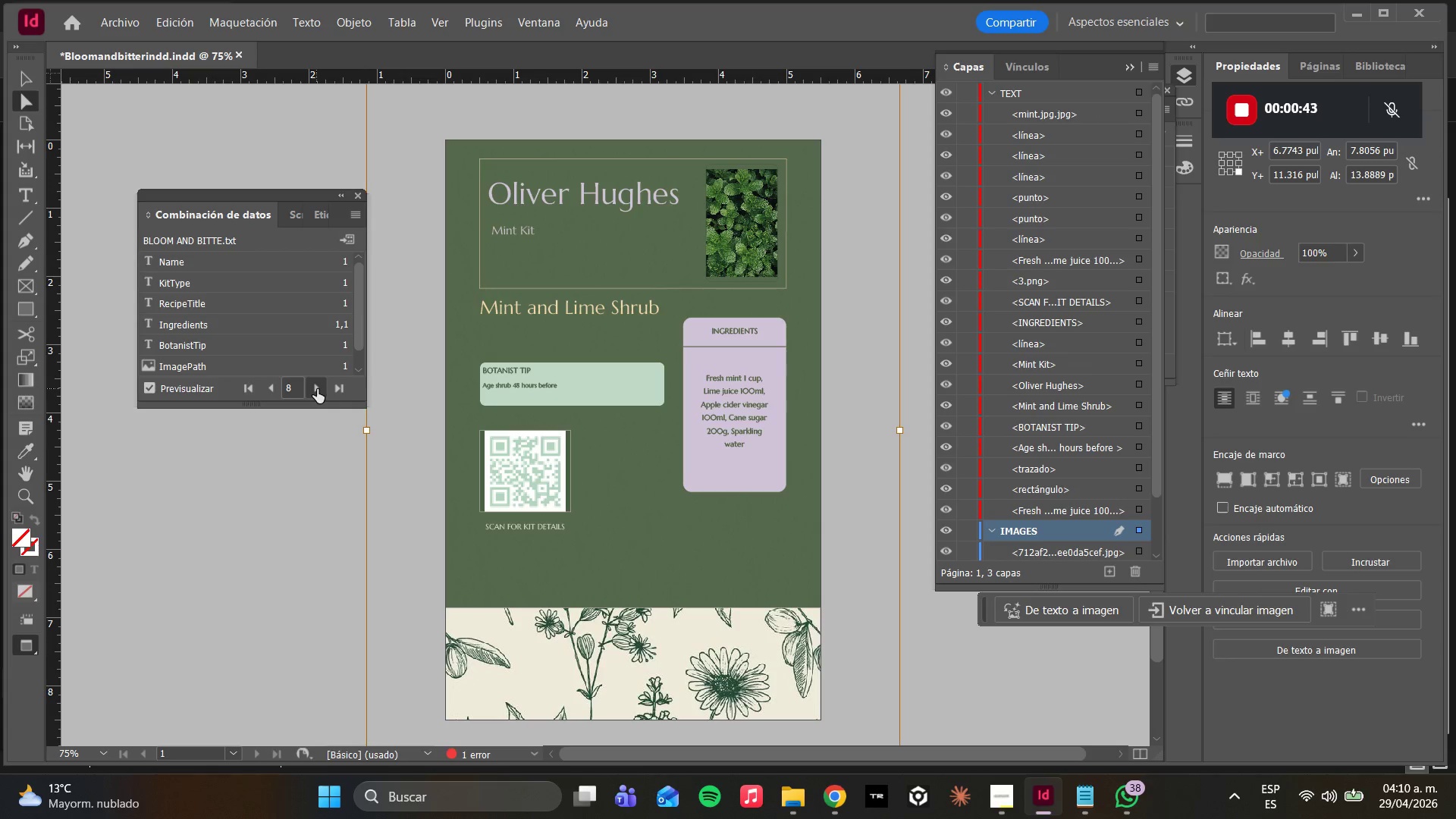 
left_click([317, 389])
 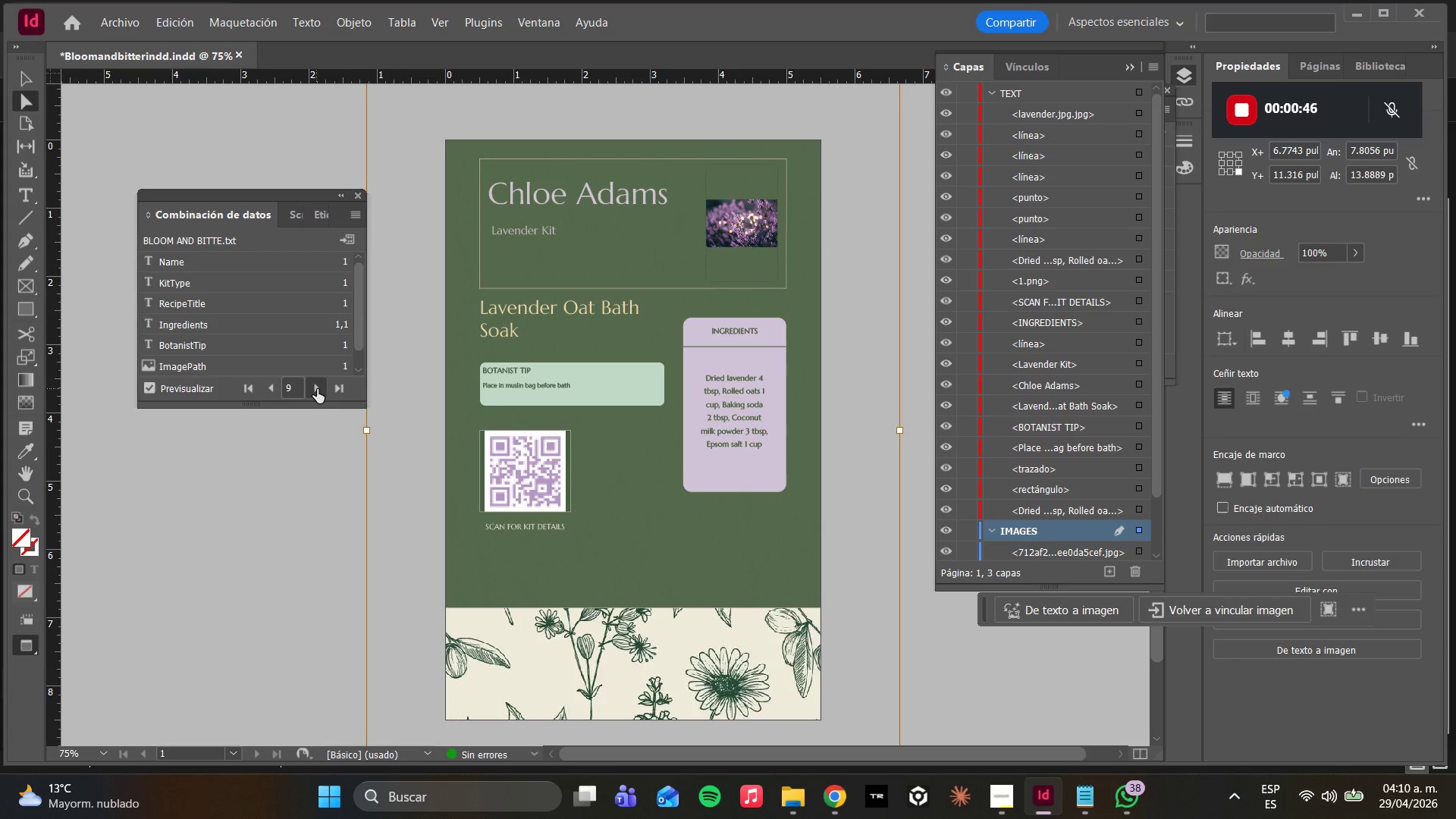 
left_click([317, 389])
 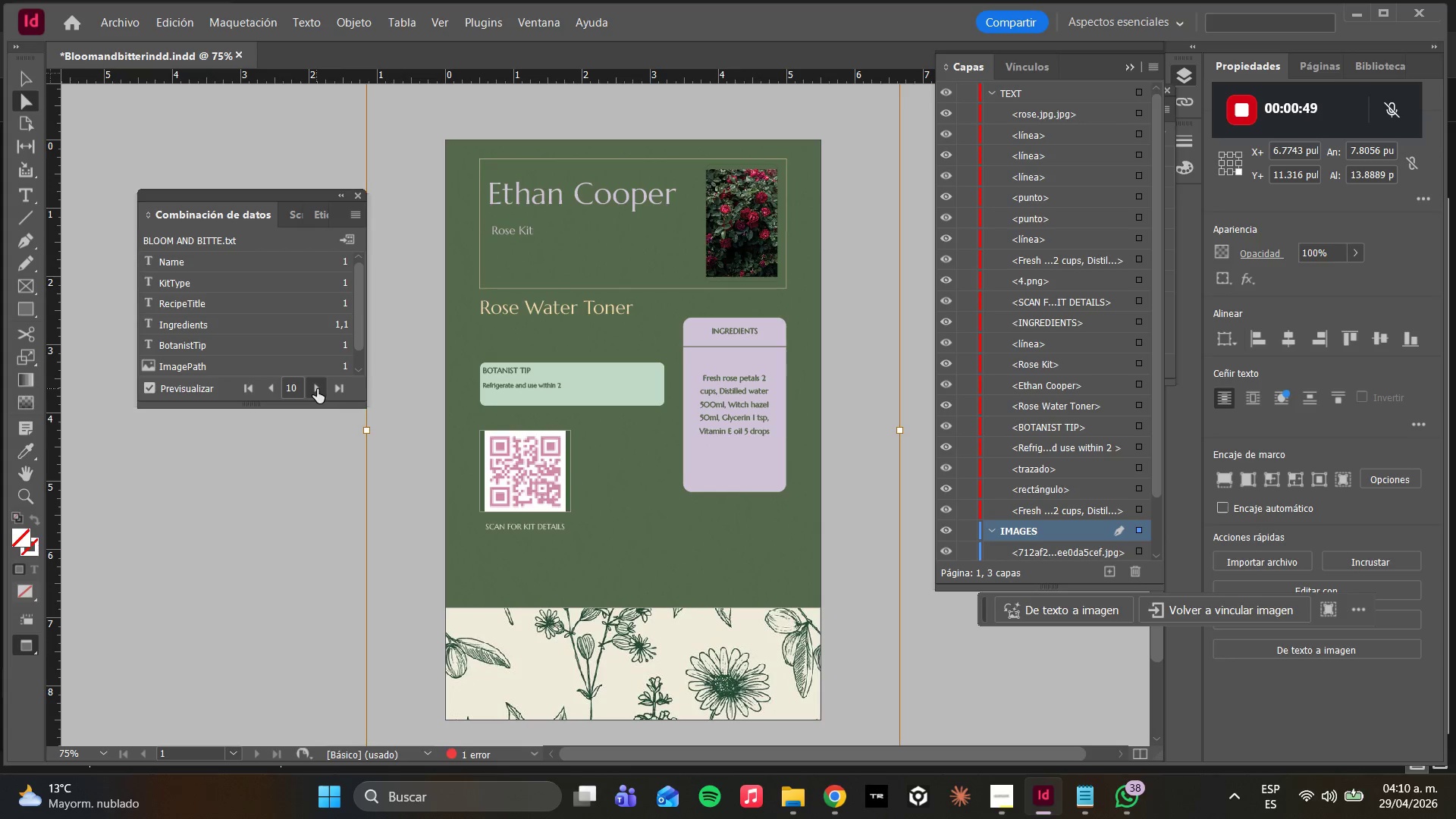 
left_click([317, 389])
 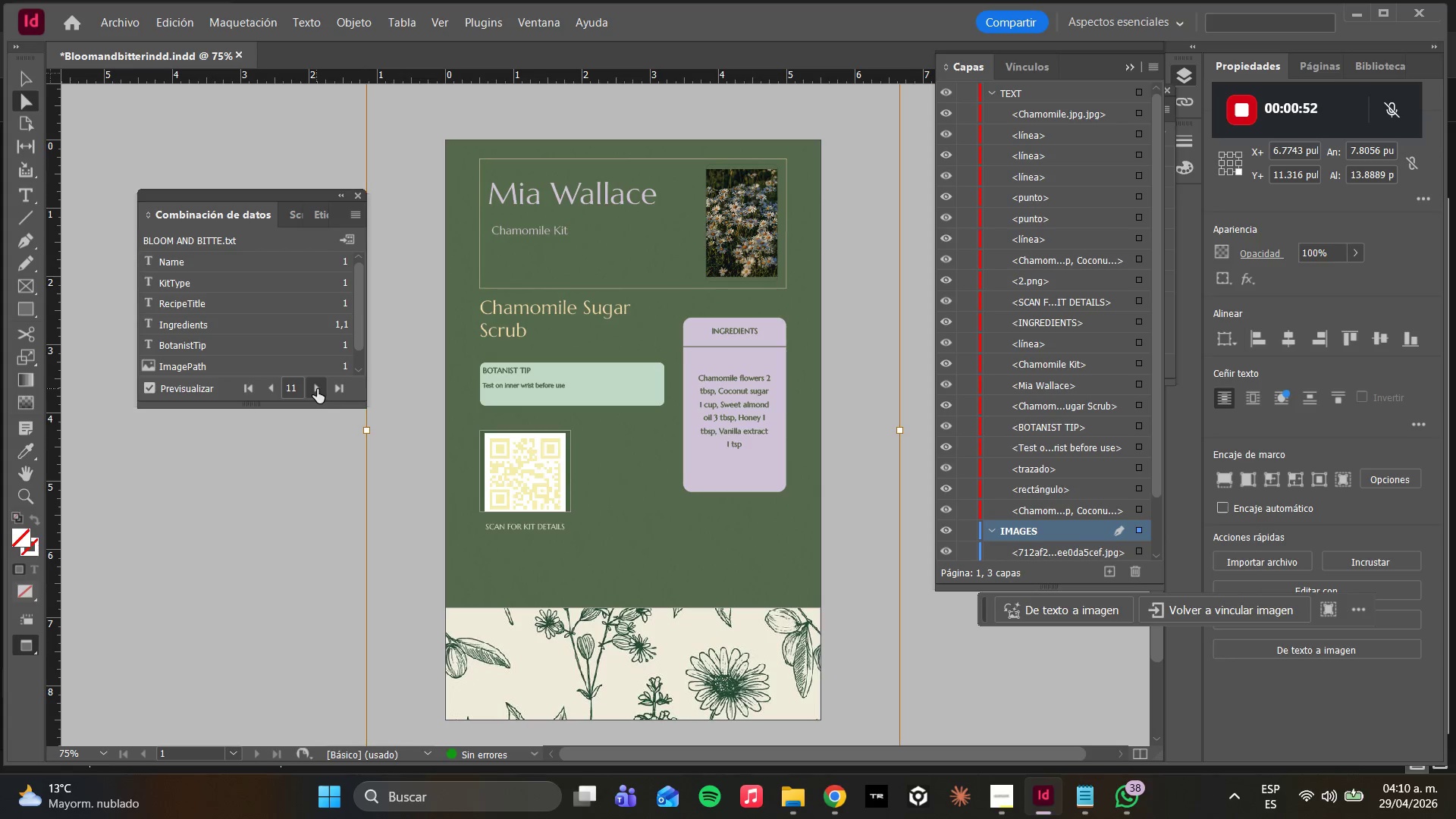 
left_click([317, 389])
 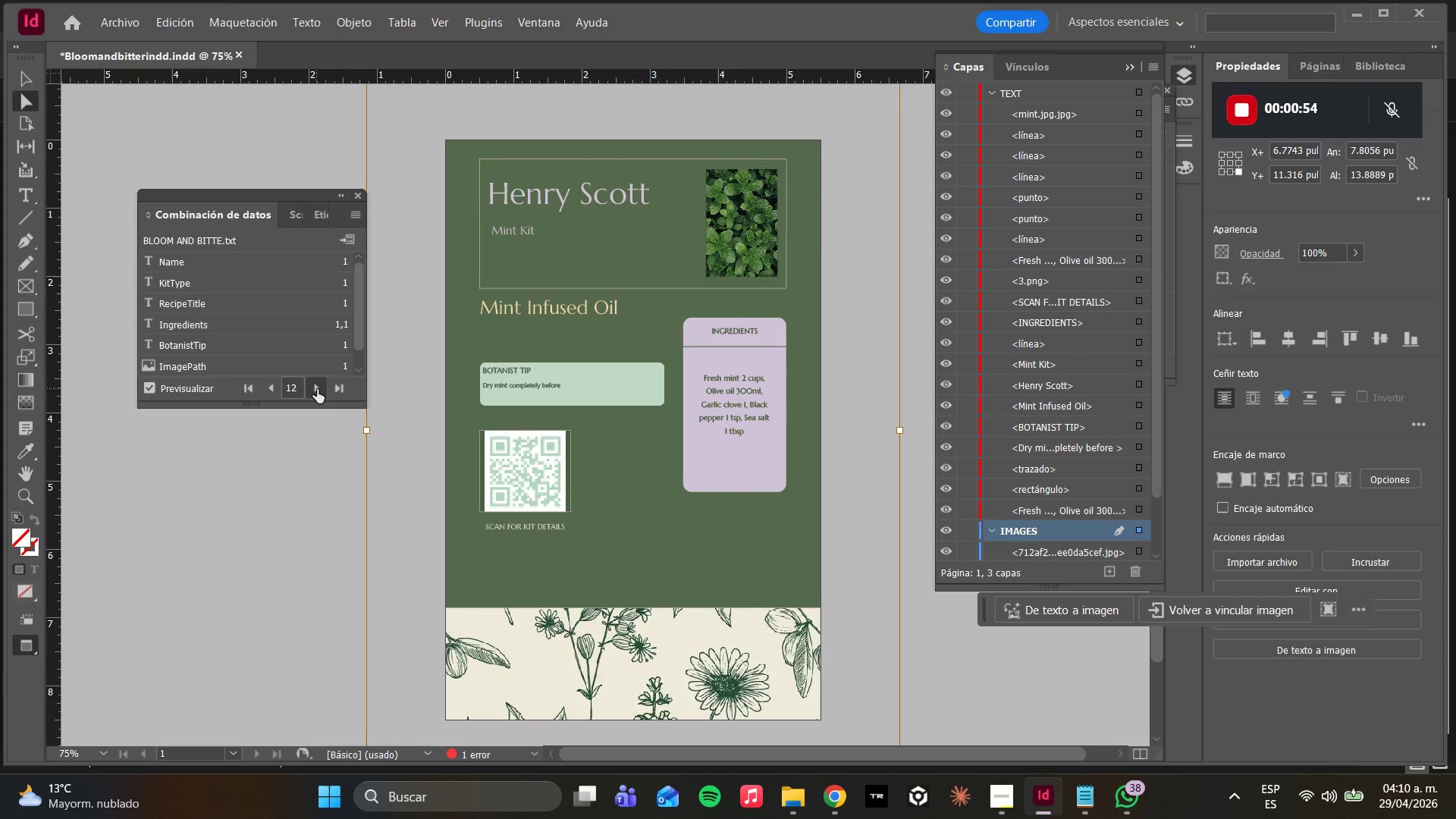 
left_click([317, 389])
 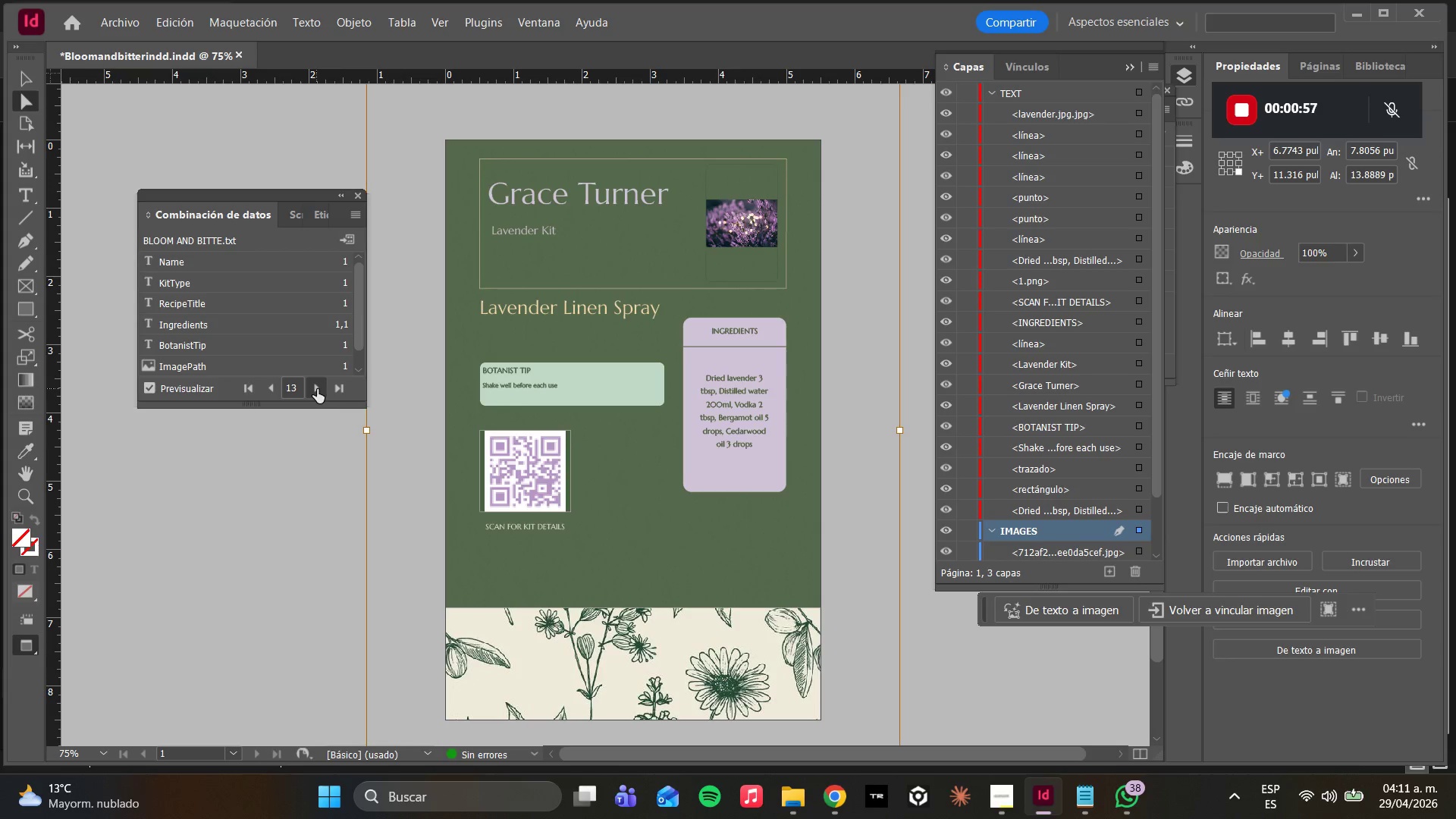 
left_click([317, 389])
 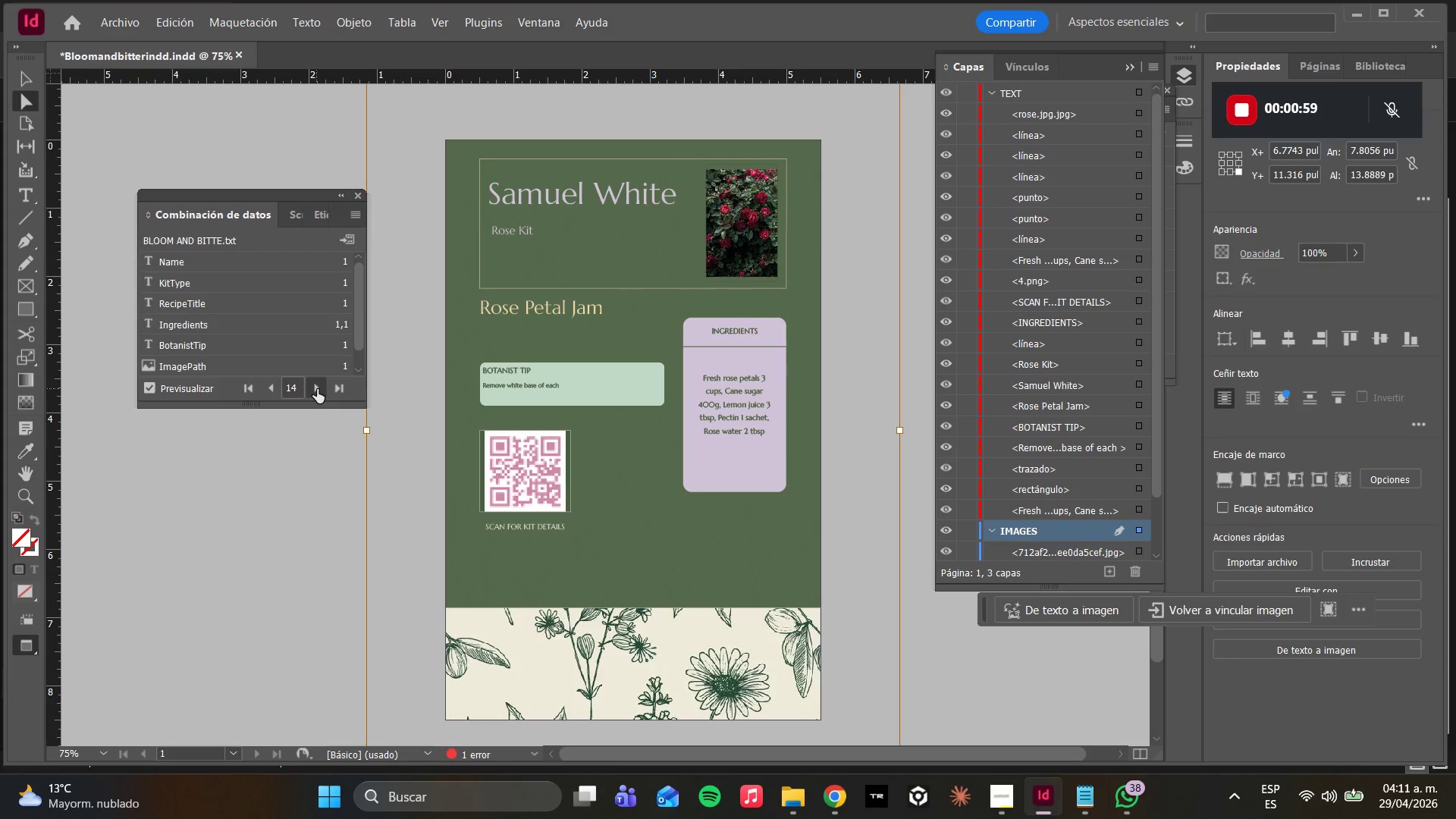 
left_click([317, 389])
 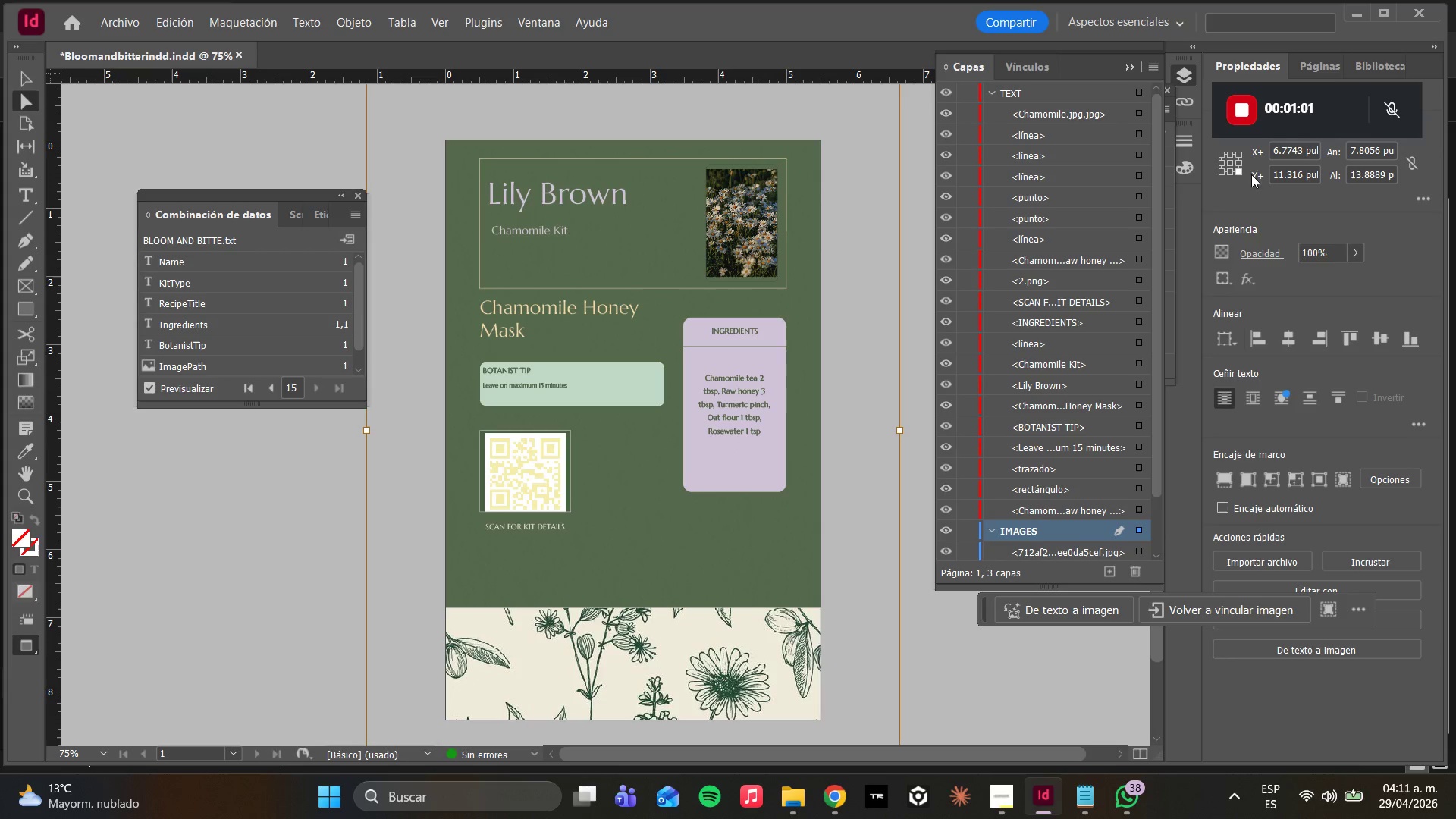 
left_click([1233, 114])
 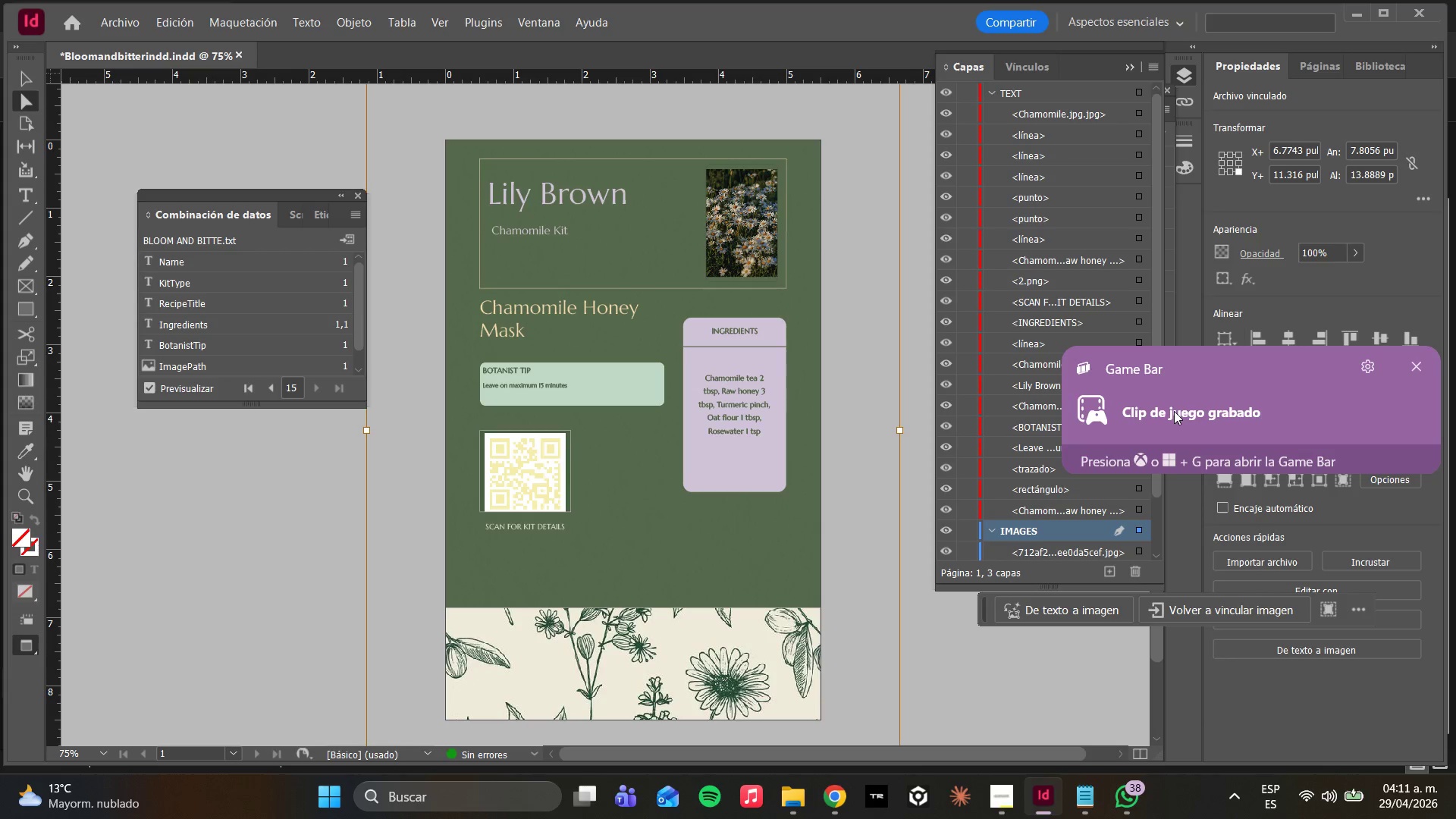 
left_click([1174, 411])
 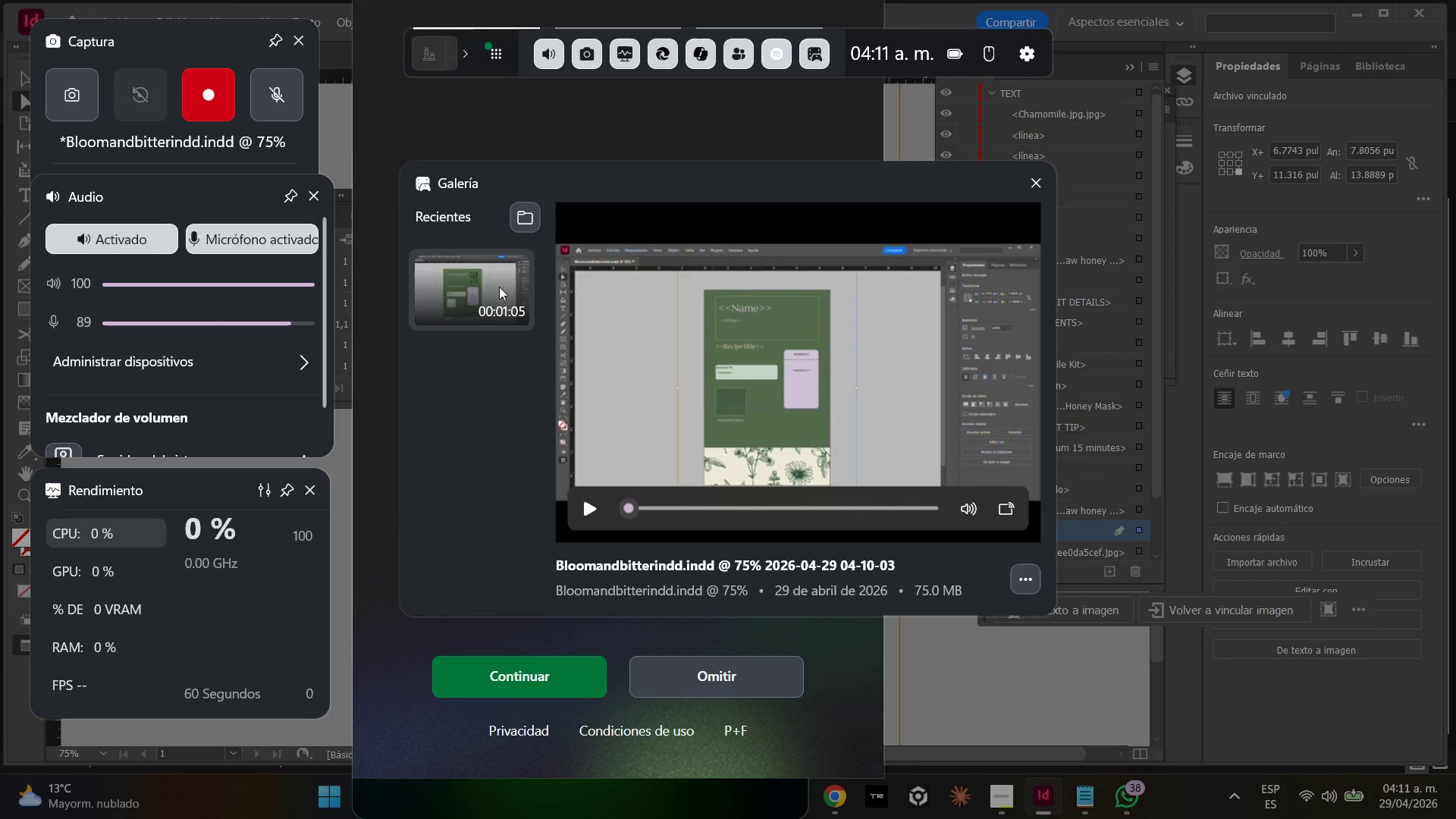 
left_click([535, 215])
 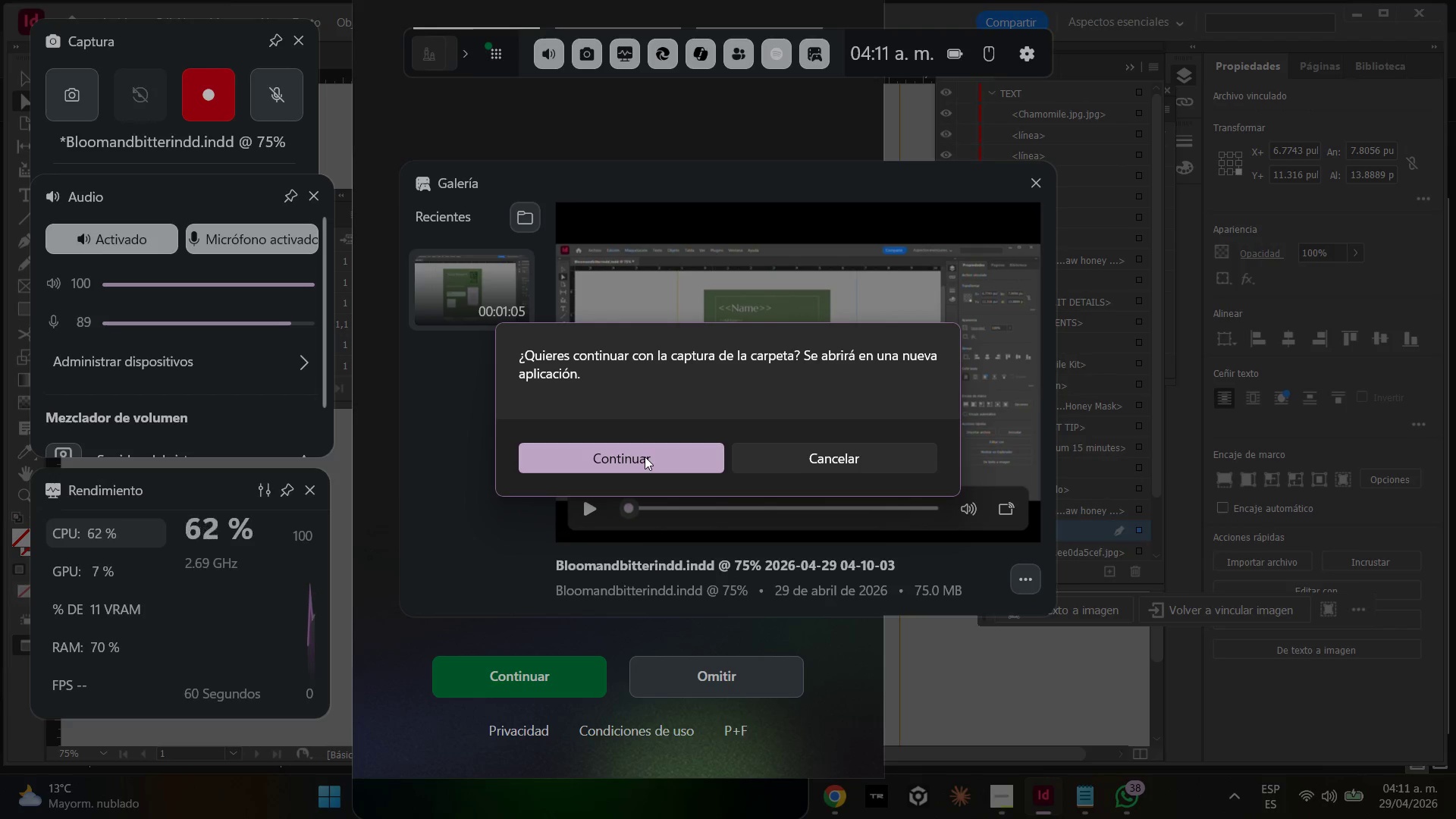 
left_click([674, 461])
 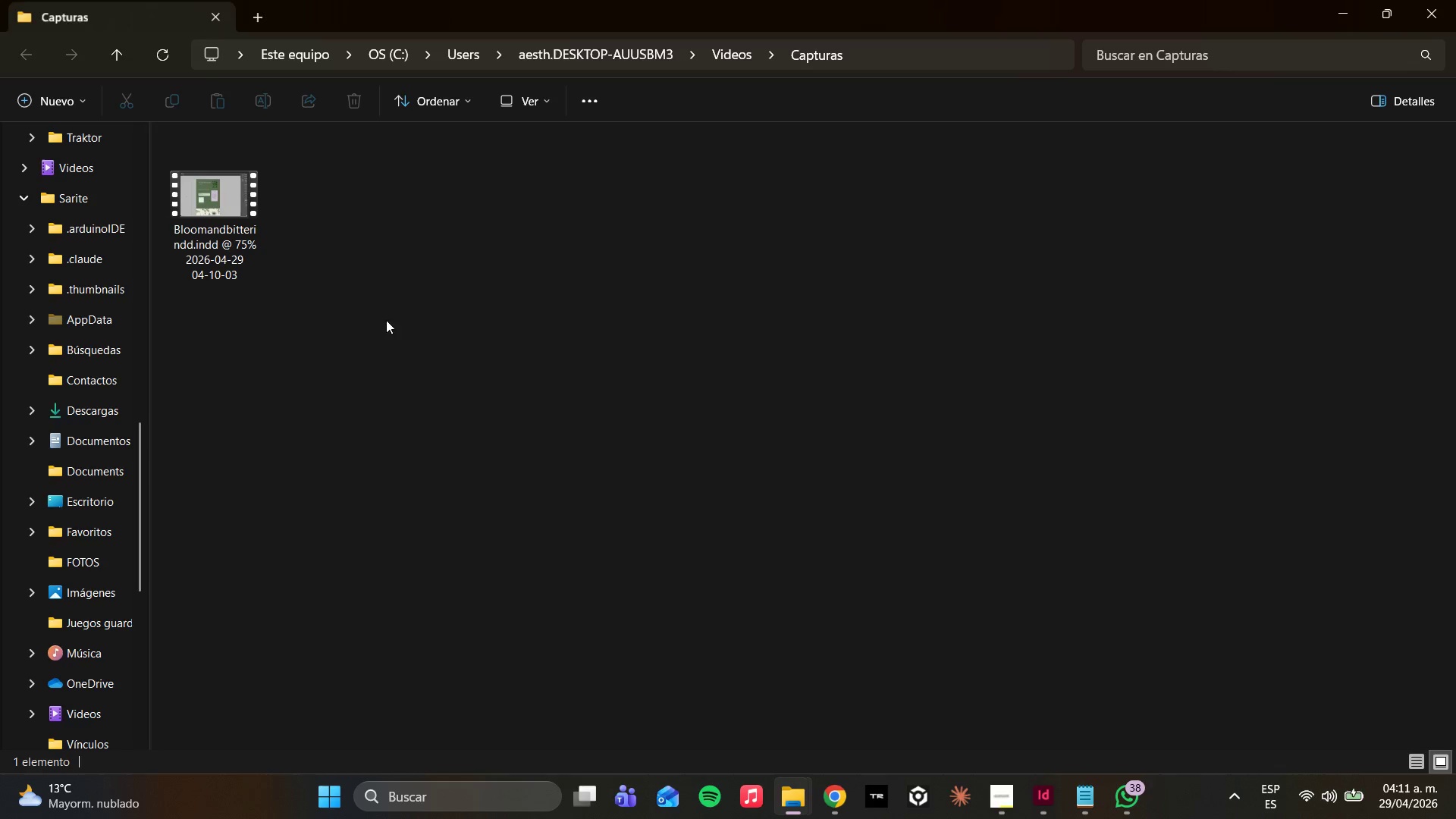 
left_click([243, 253])
 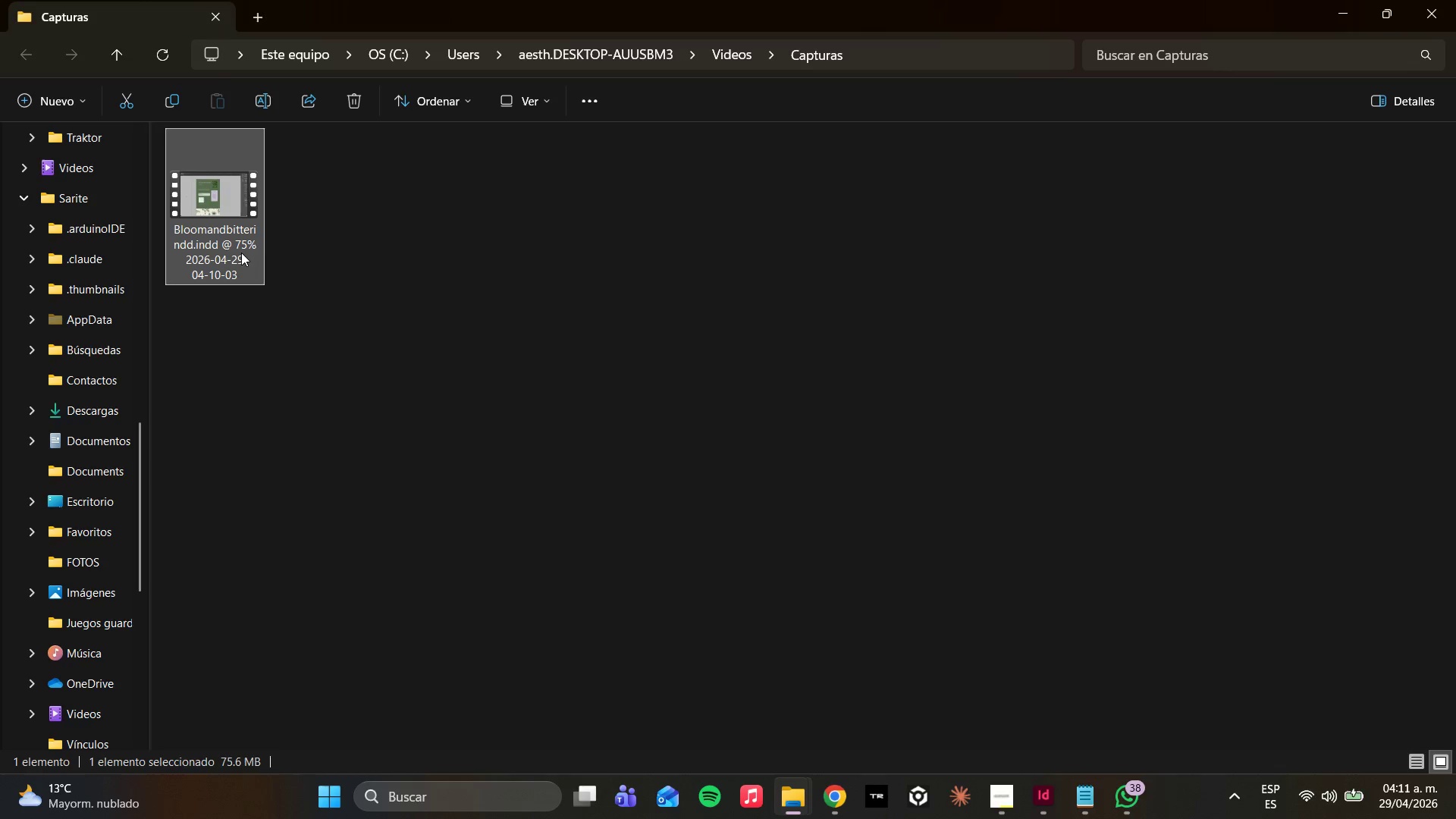 
key(Control+C)
 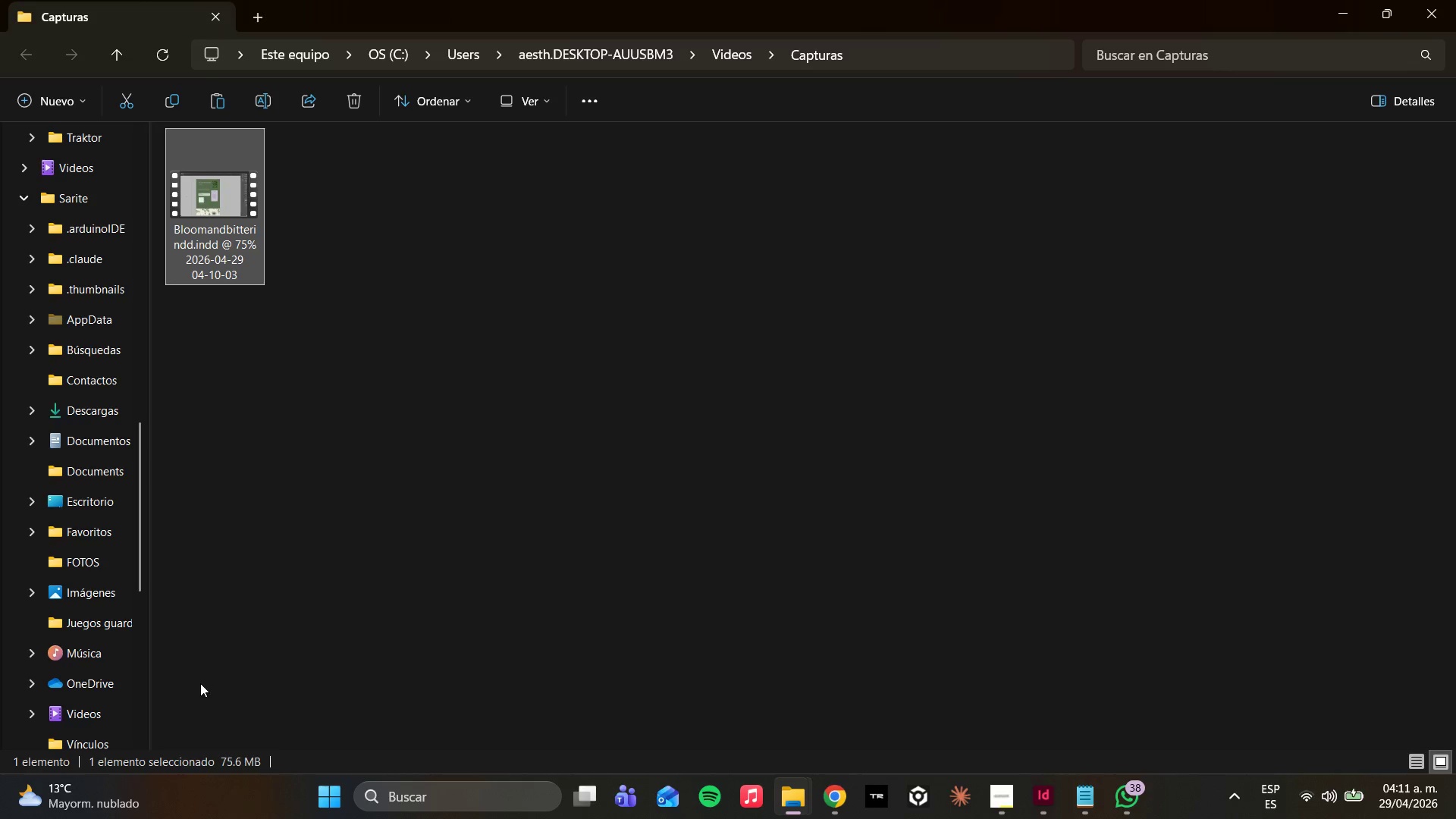 
scroll: coordinate [62, 675], scroll_direction: down, amount: 12.0
 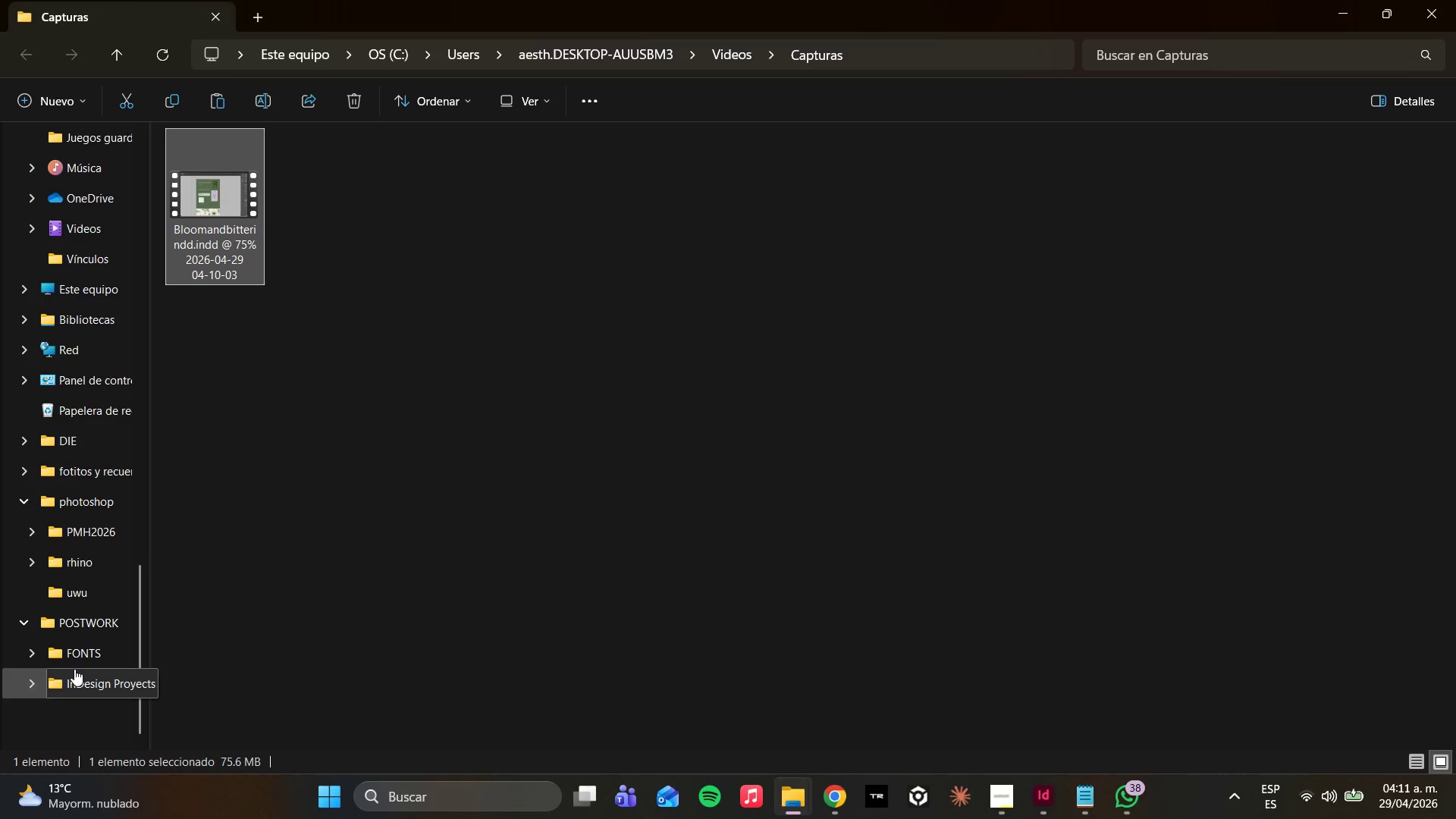 
left_click([77, 675])
 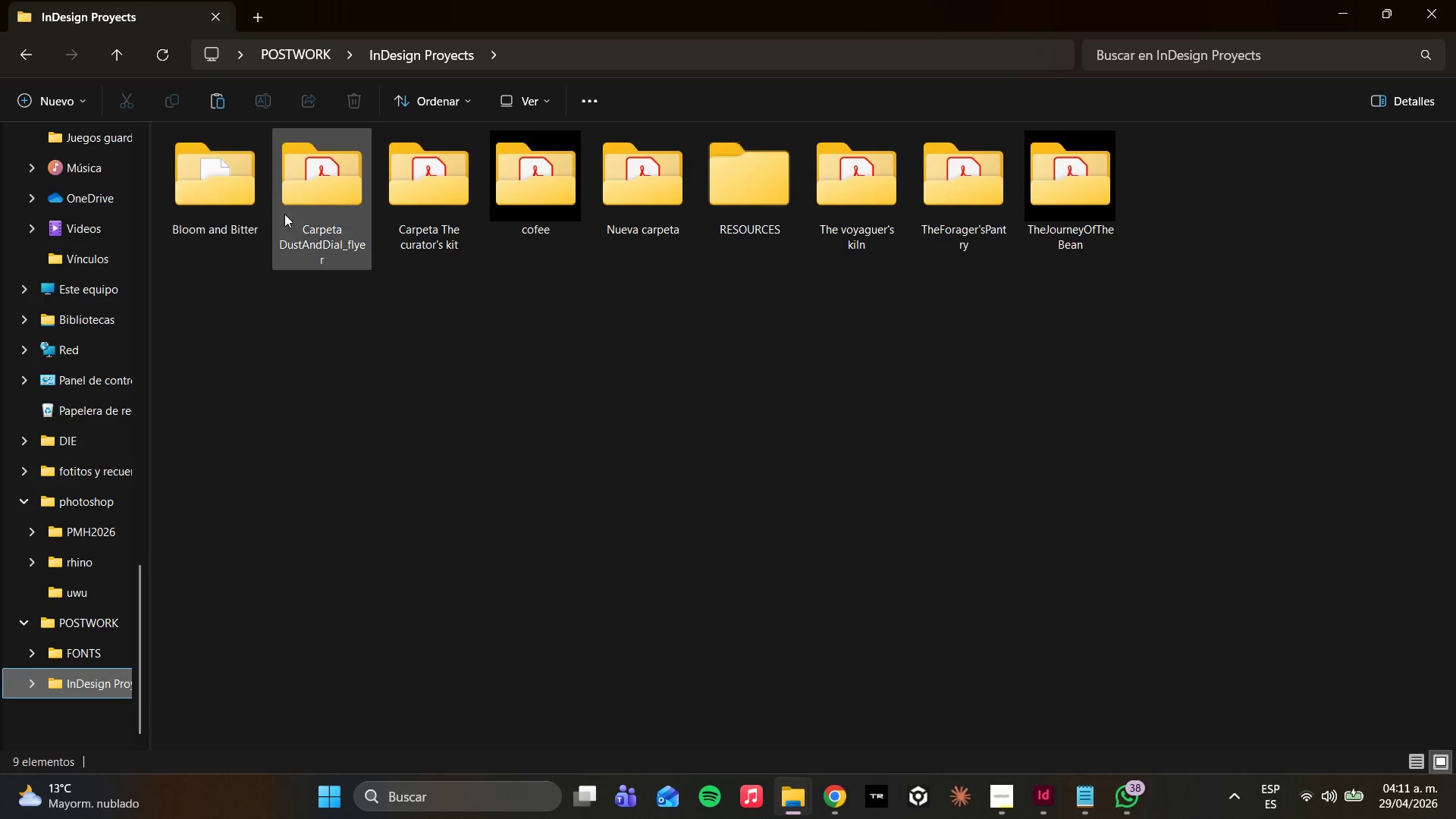 
double_click([240, 214])
 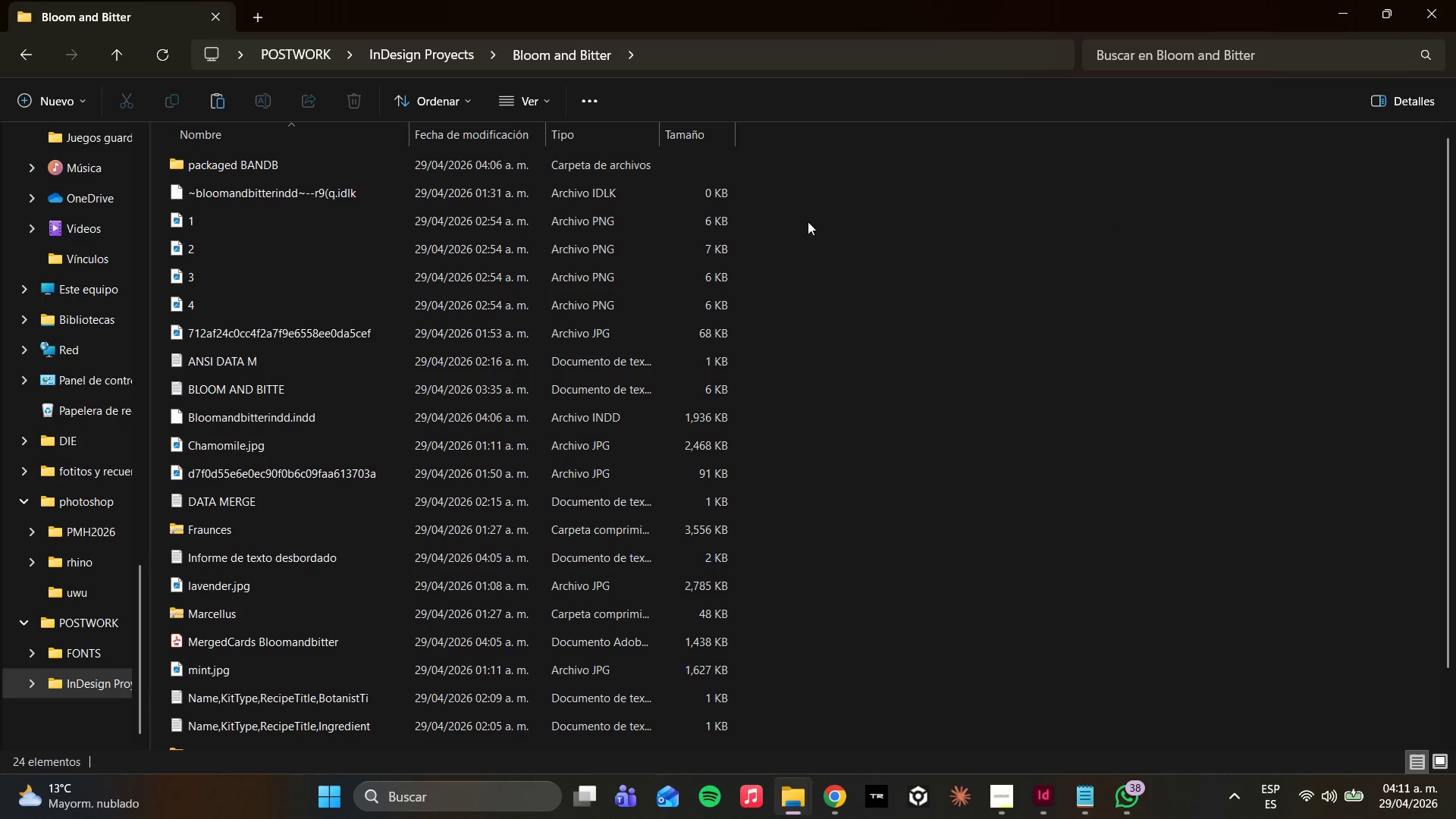 
key(Control+V)
 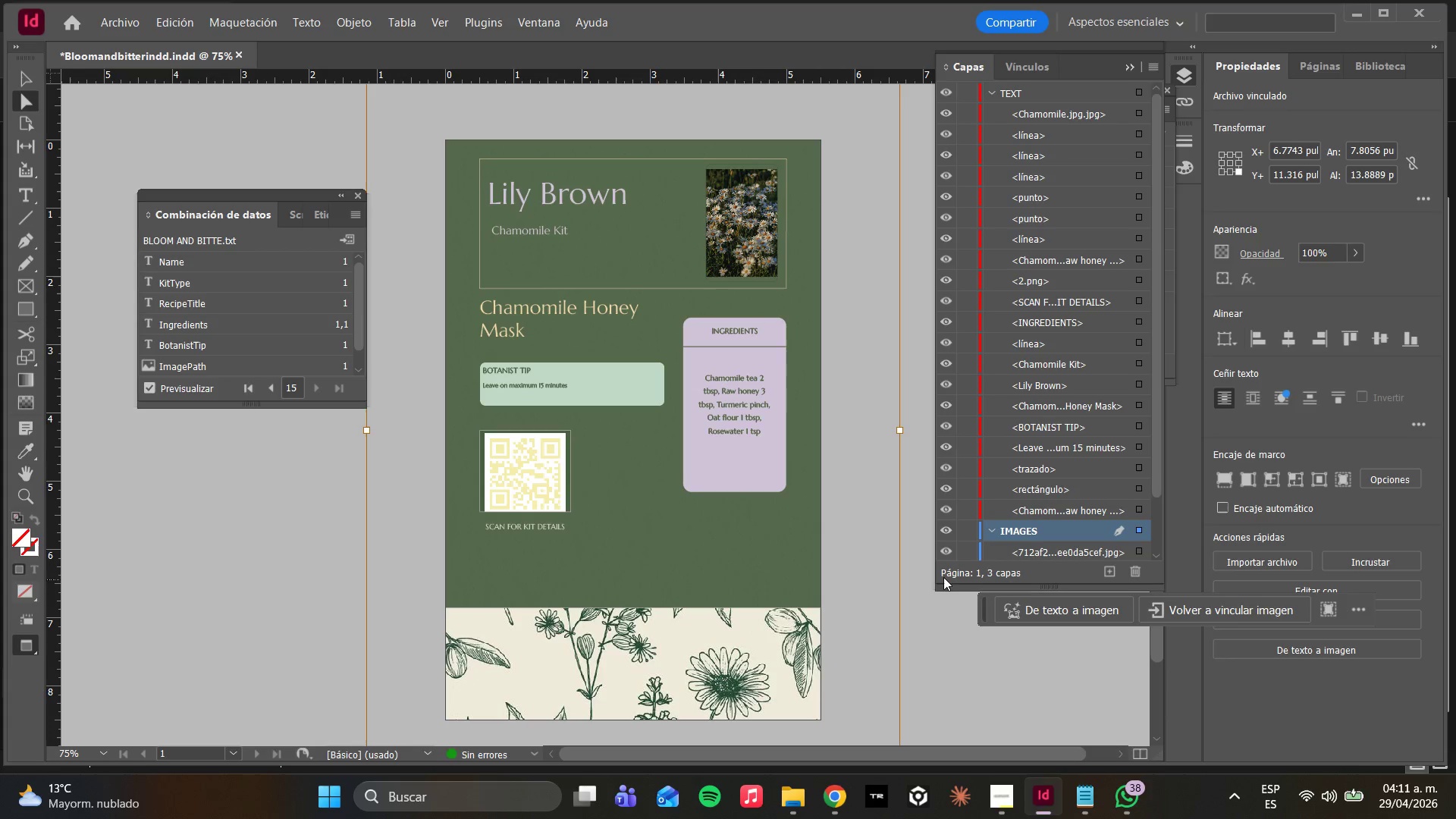 
wait(5.92)
 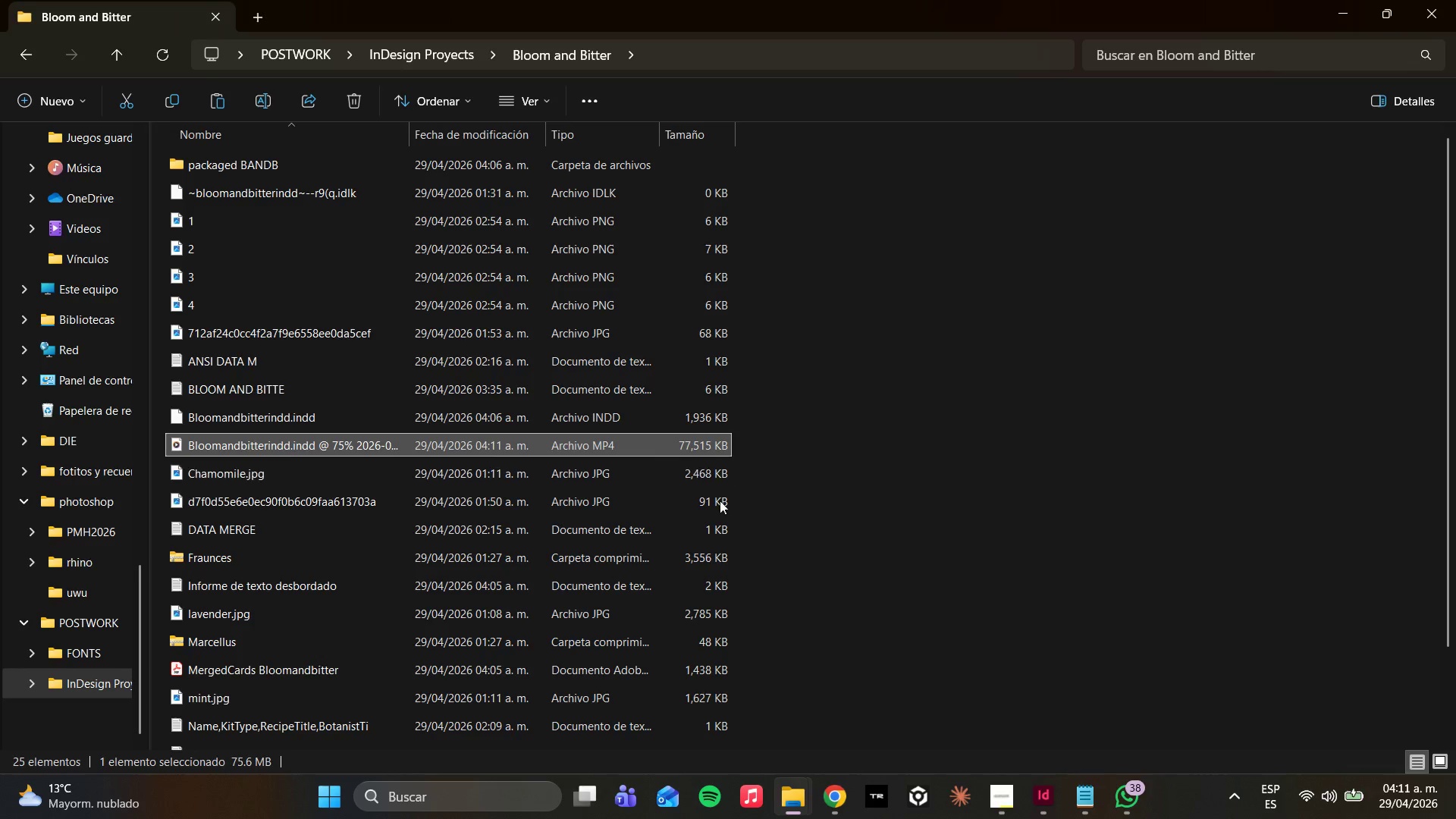 
left_click([999, 786])